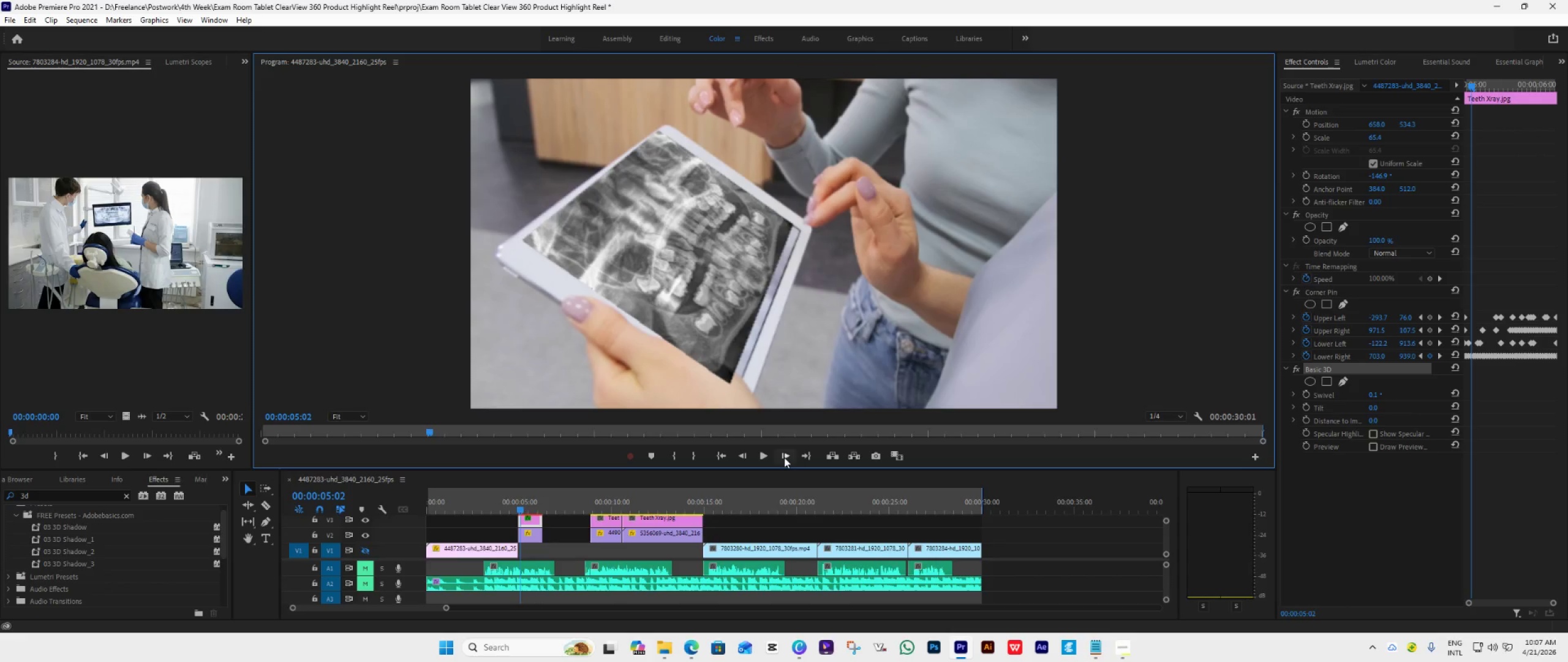 
left_click([784, 457])
 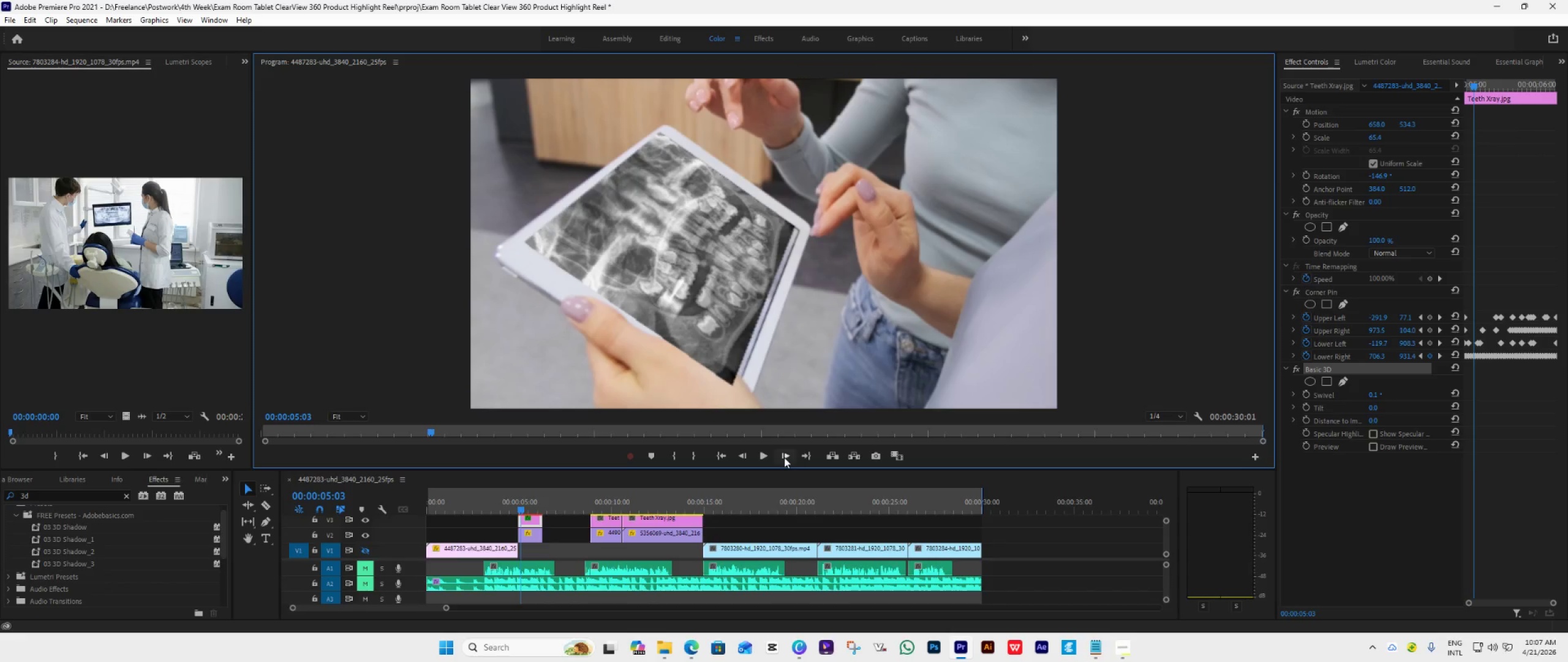 
left_click([784, 457])
 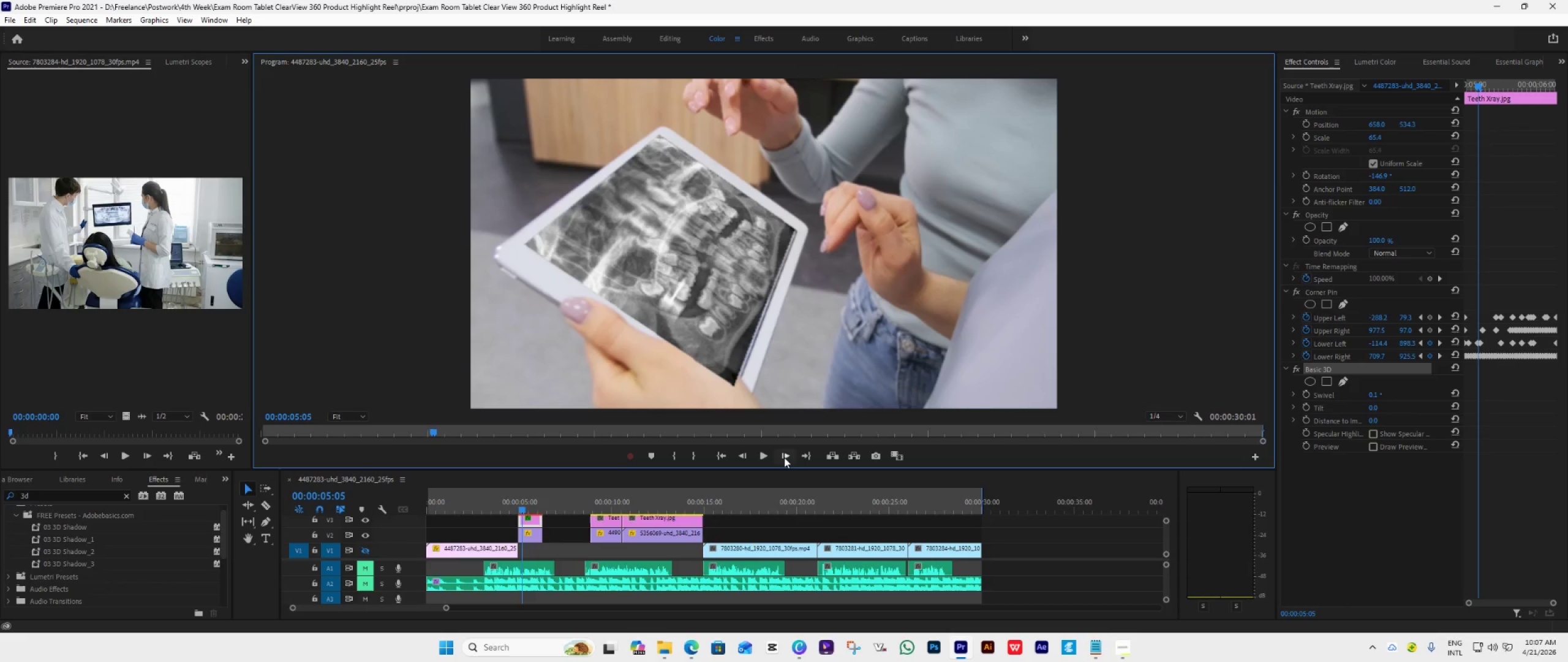 
double_click([784, 457])
 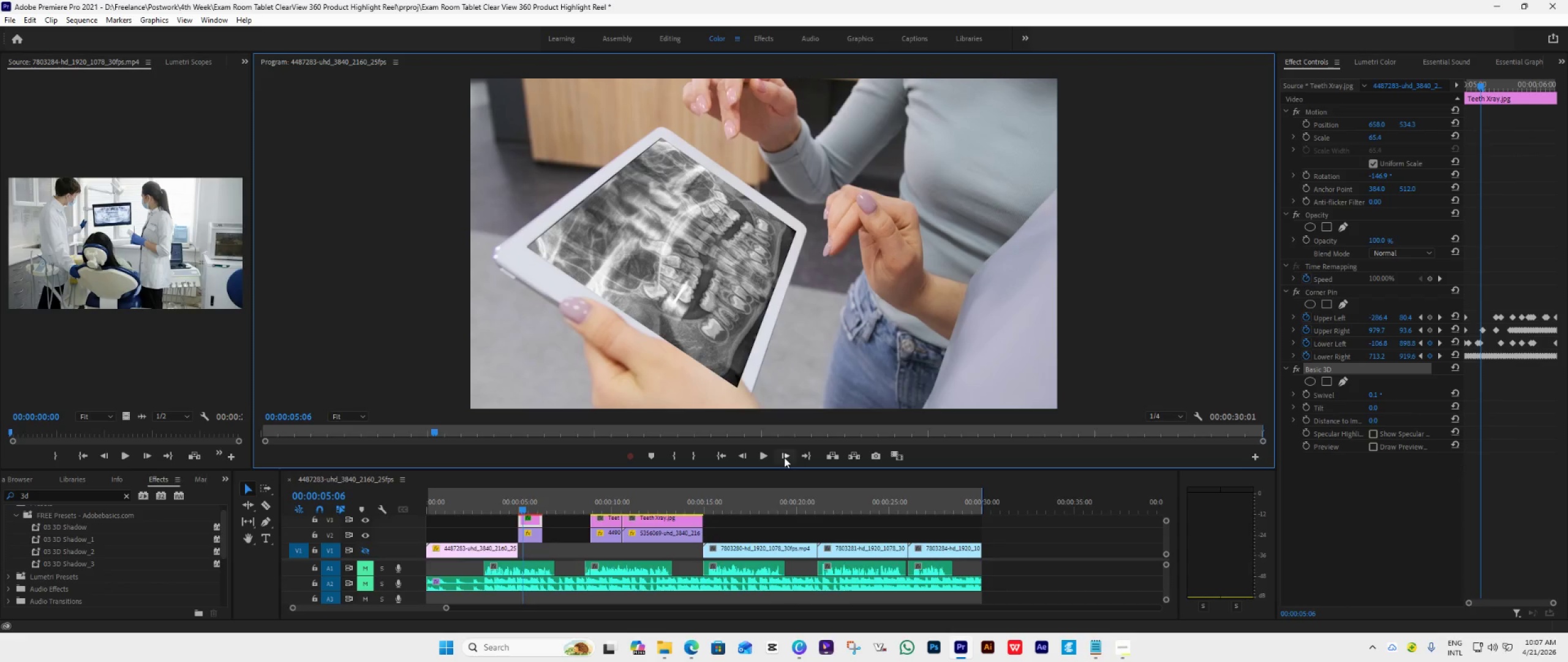 
wait(9.41)
 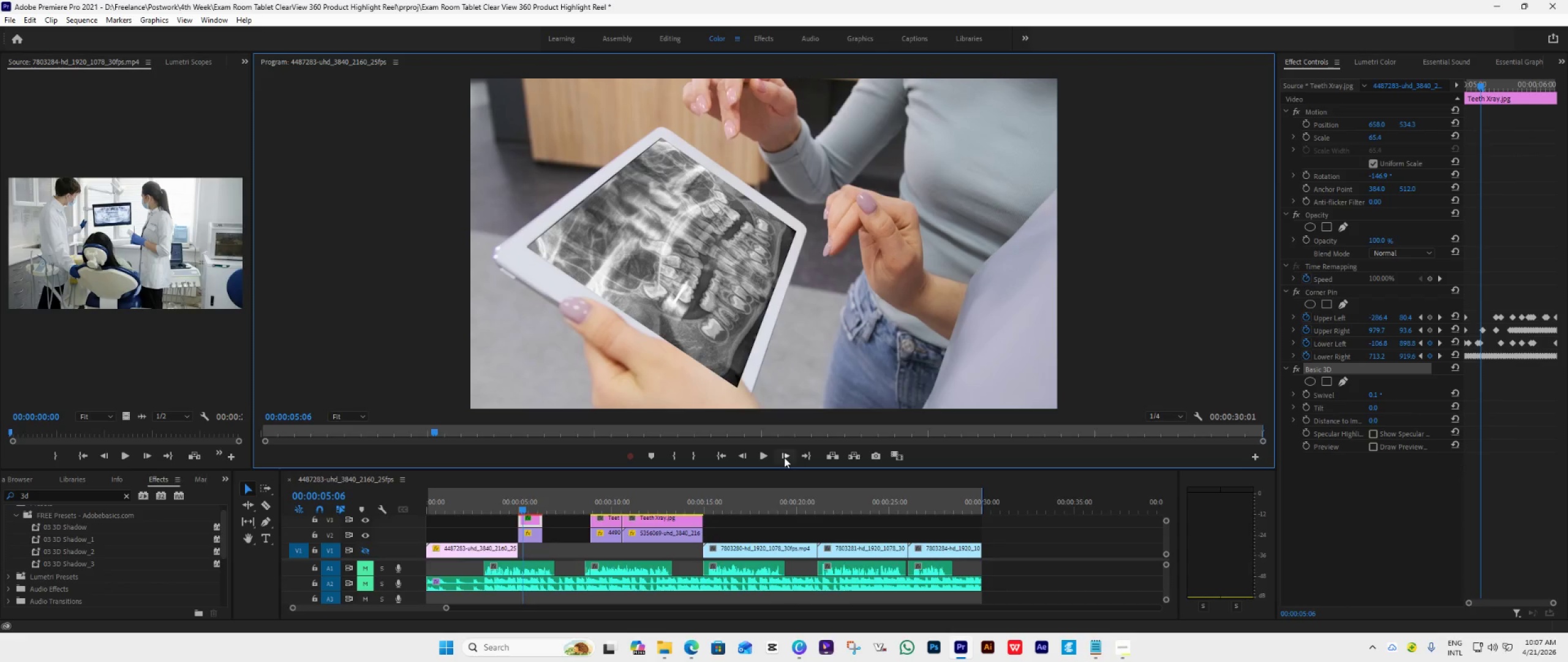 
left_click([1456, 390])
 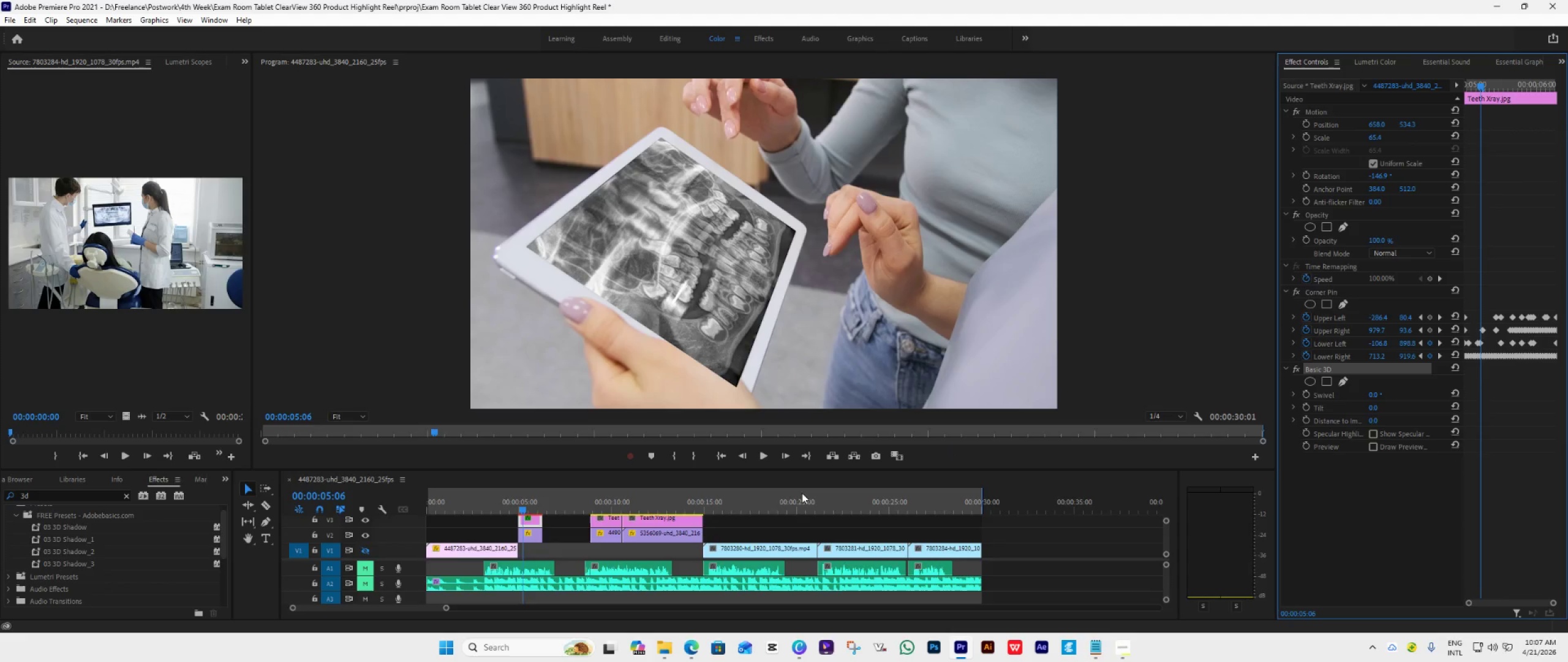 
left_click([783, 457])
 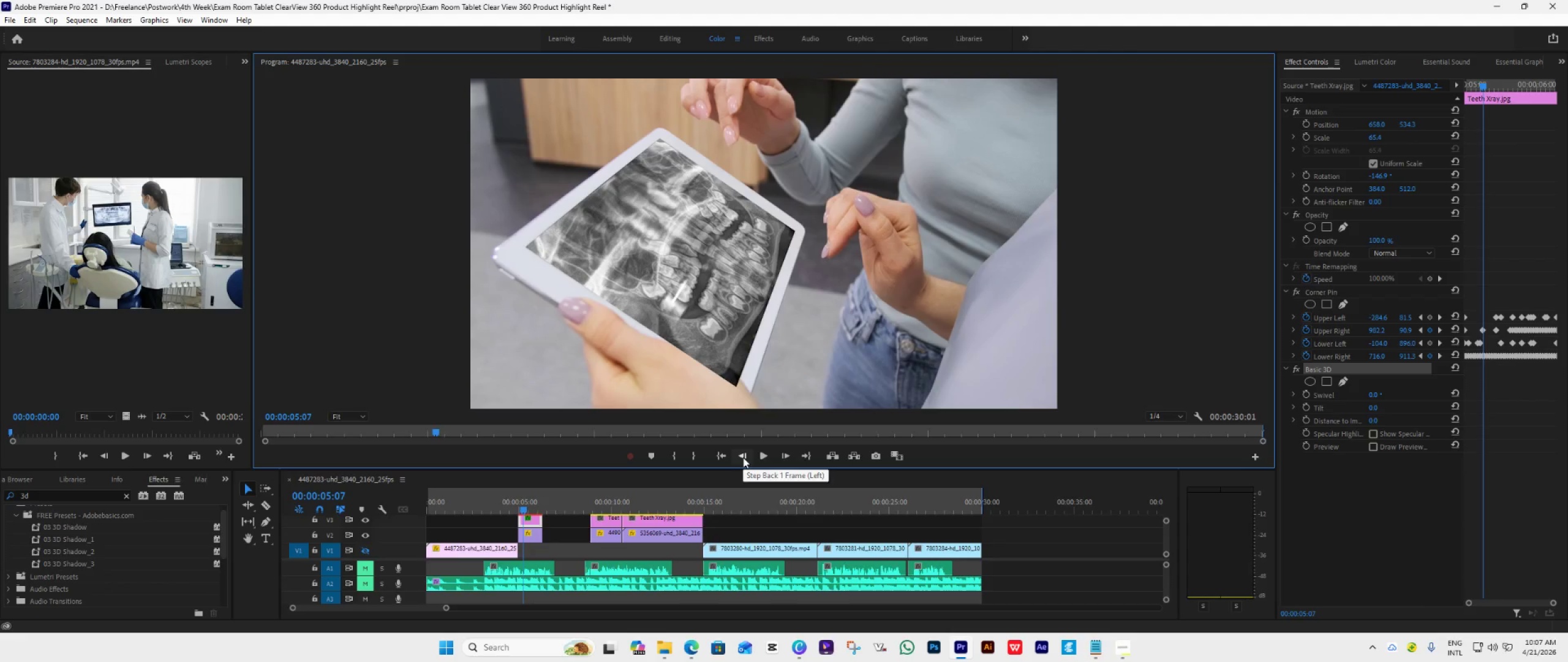 
wait(6.98)
 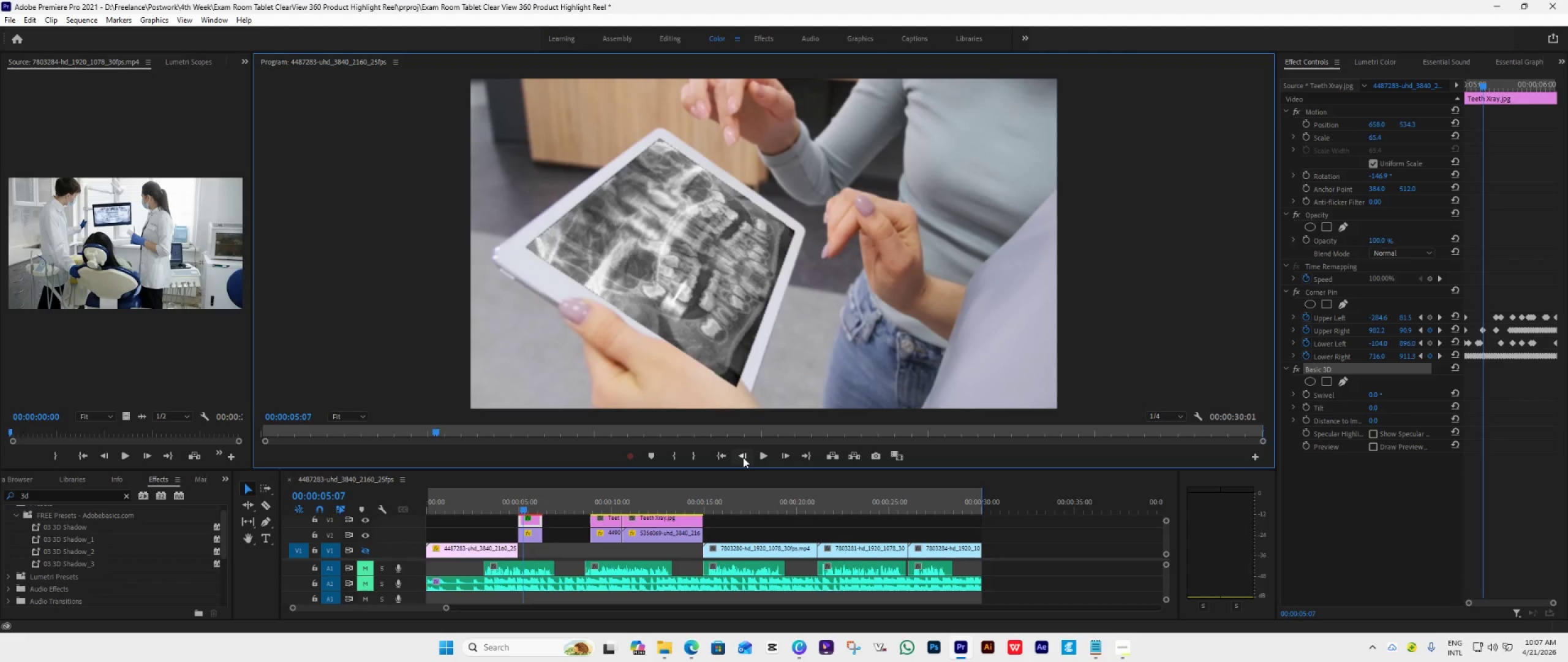 
left_click([743, 457])
 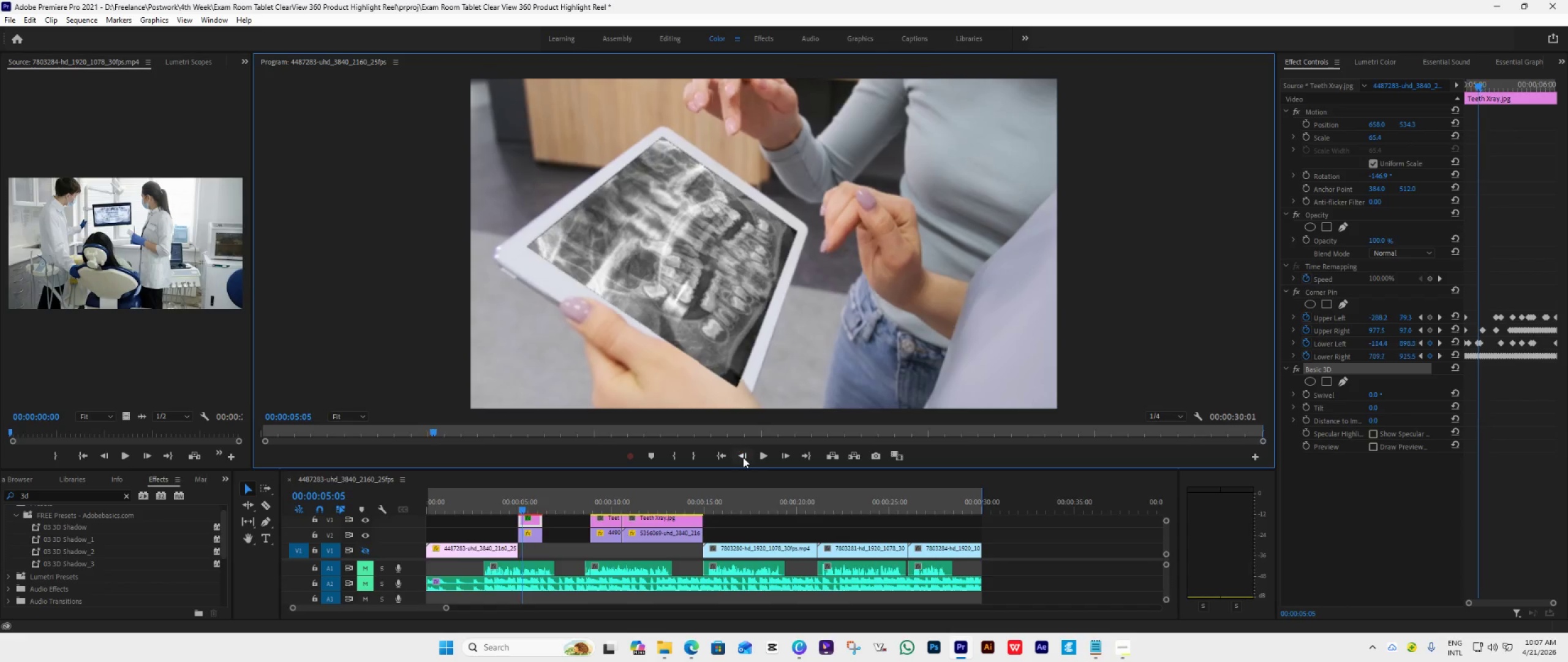 
double_click([743, 457])
 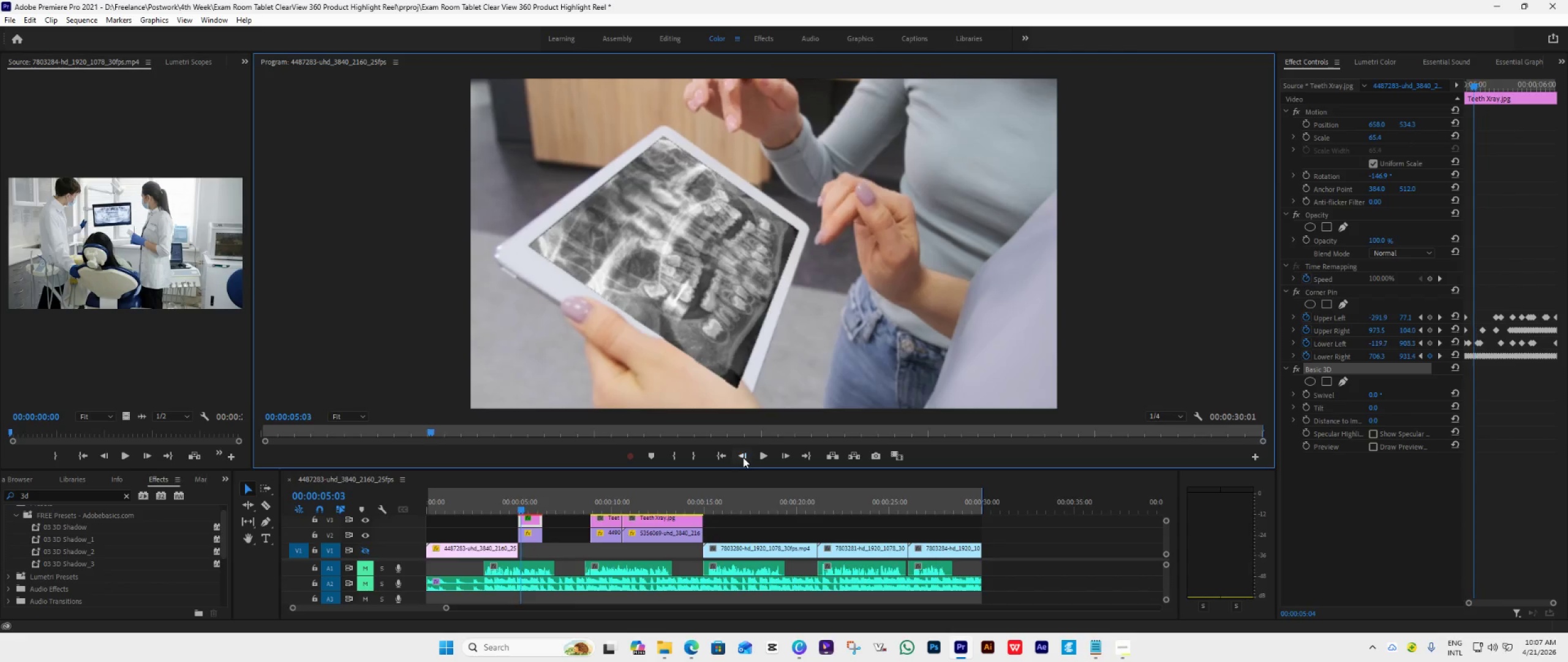 
double_click([743, 457])
 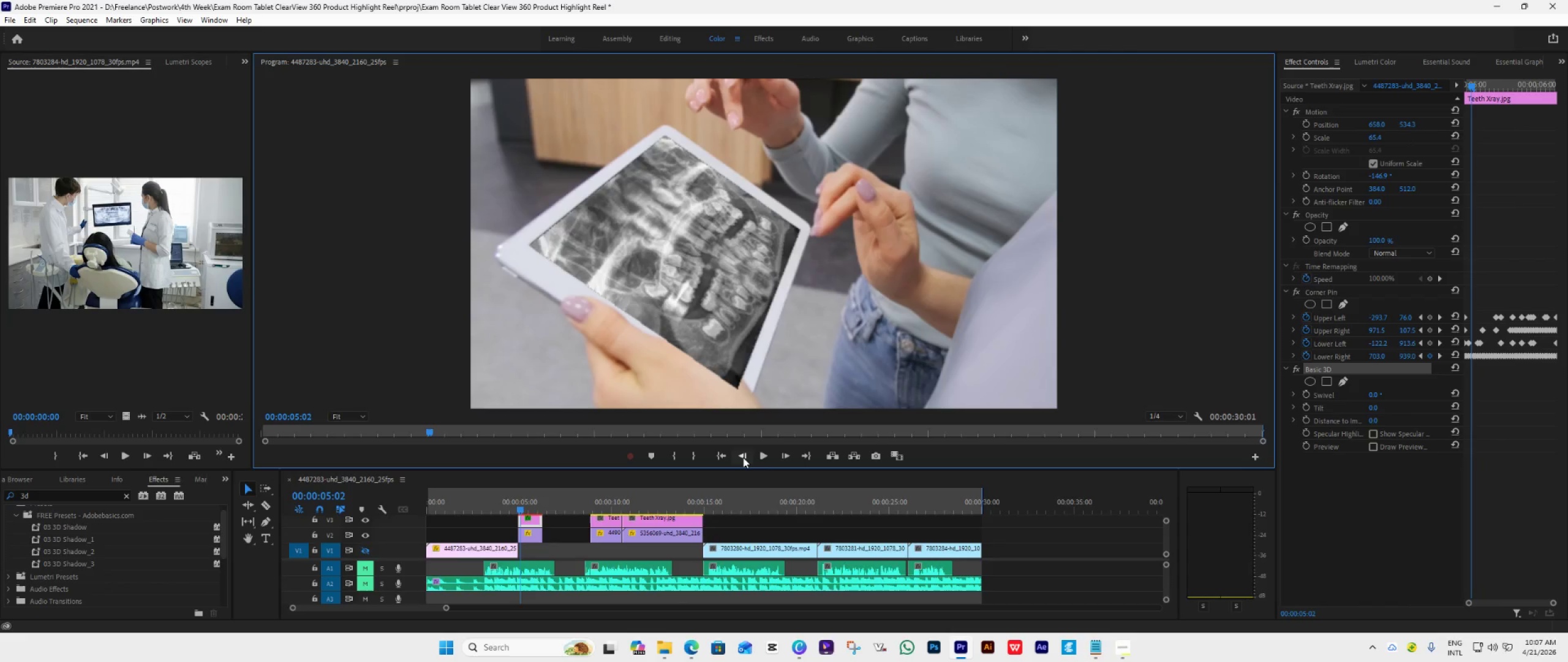 
triple_click([743, 457])
 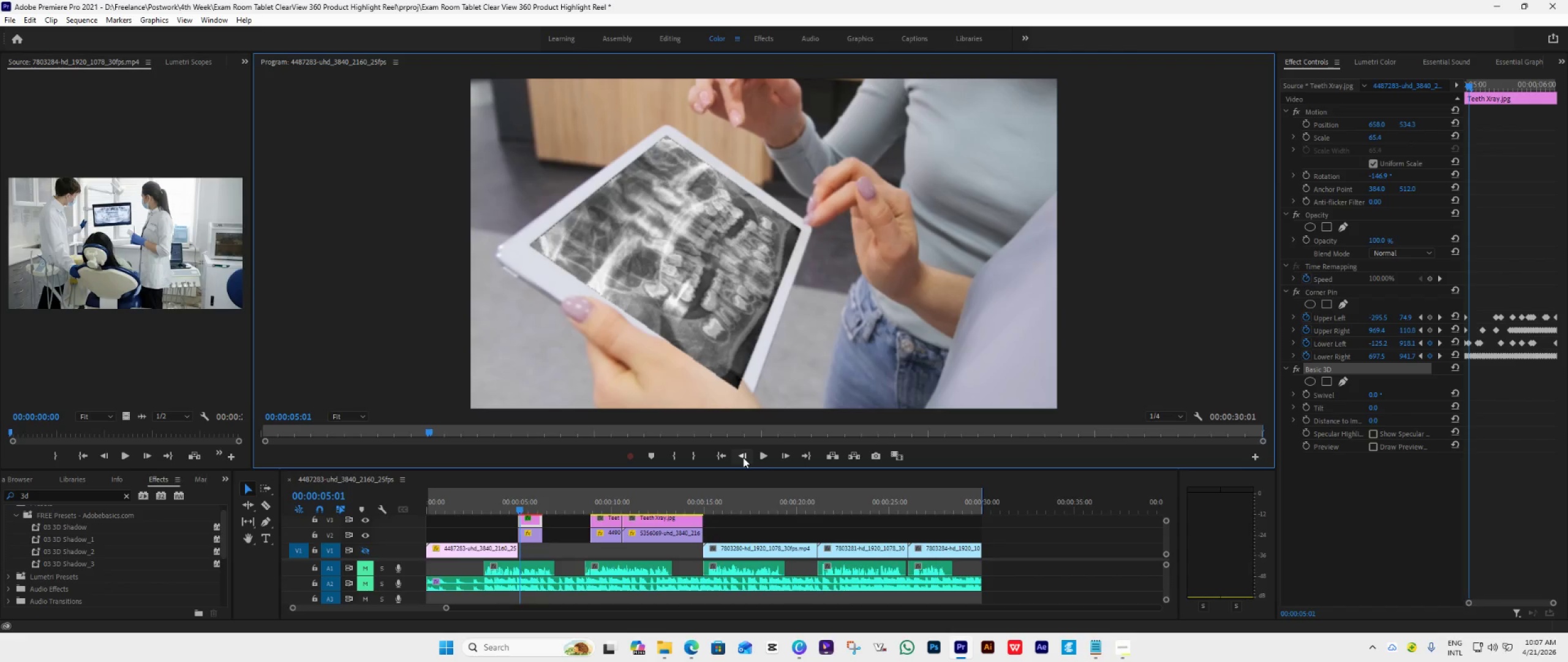 
triple_click([743, 457])
 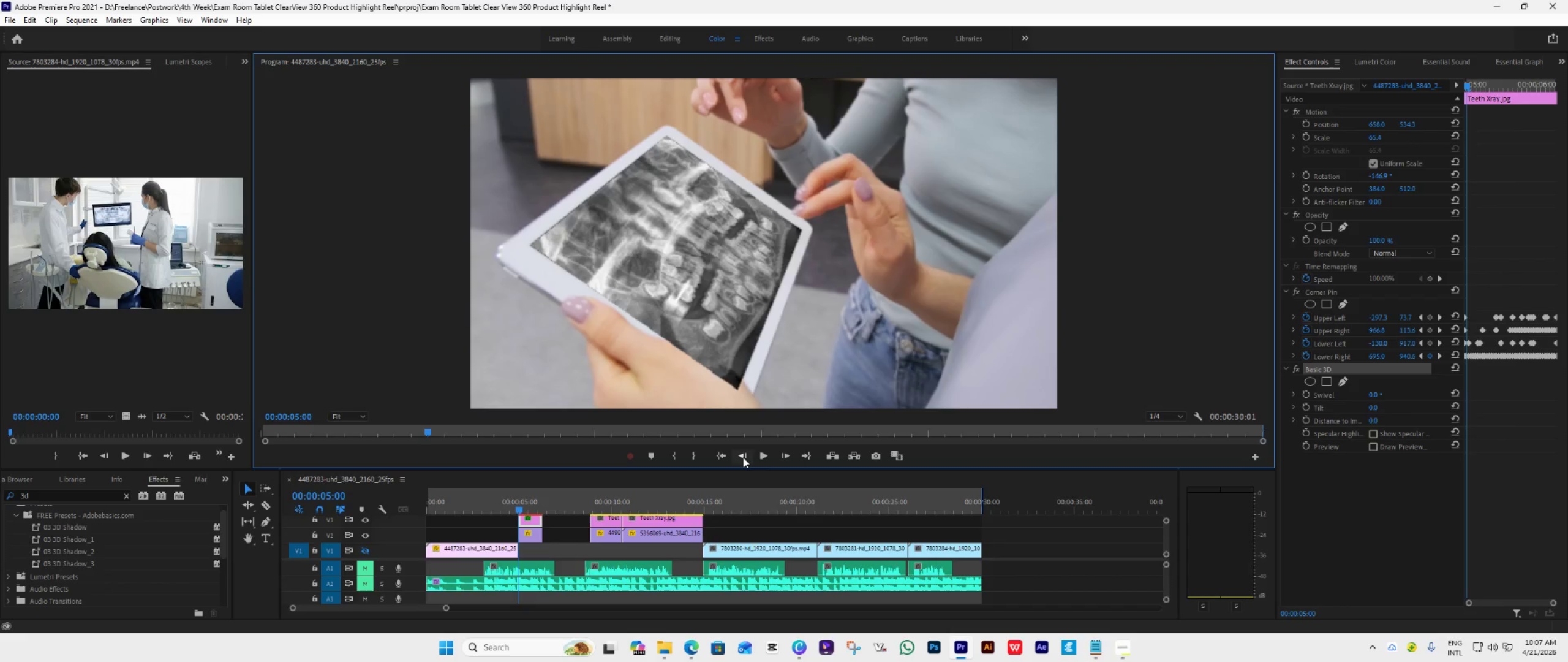 
triple_click([743, 457])
 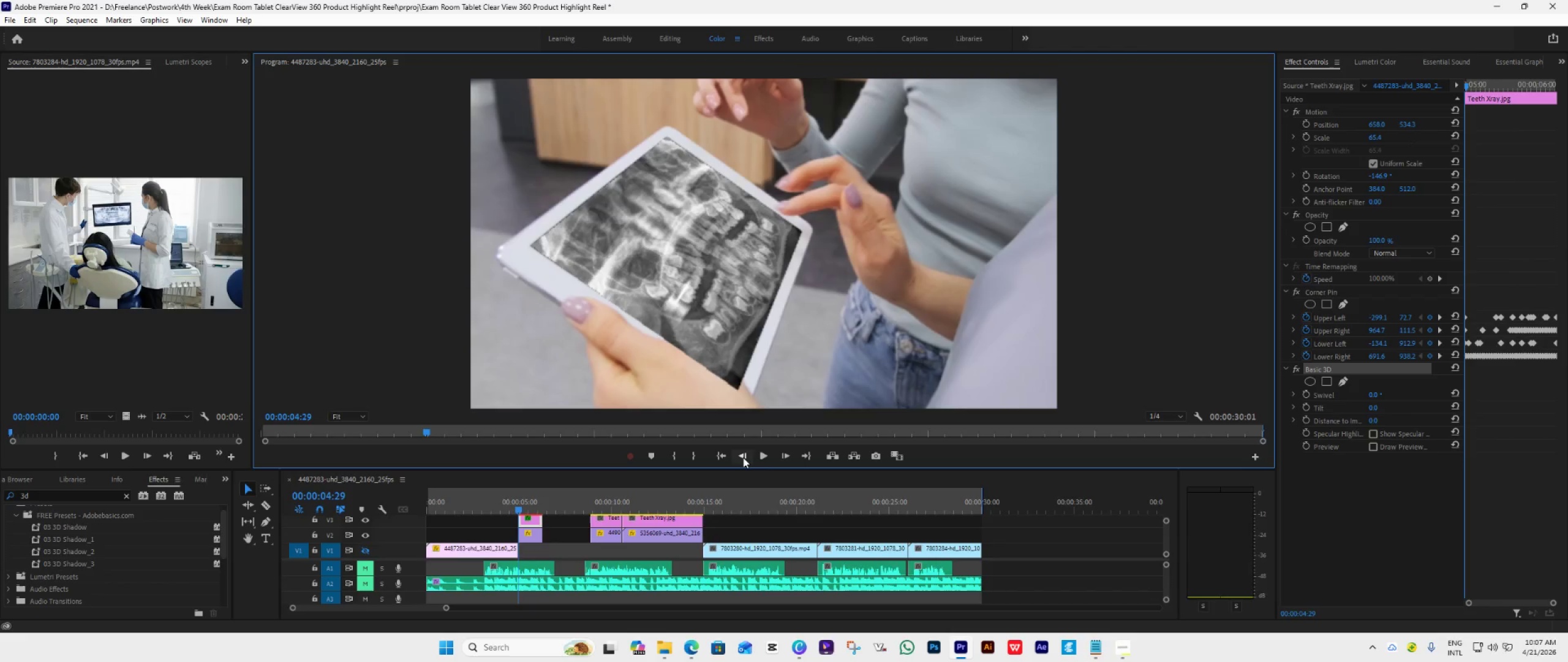 
triple_click([743, 457])
 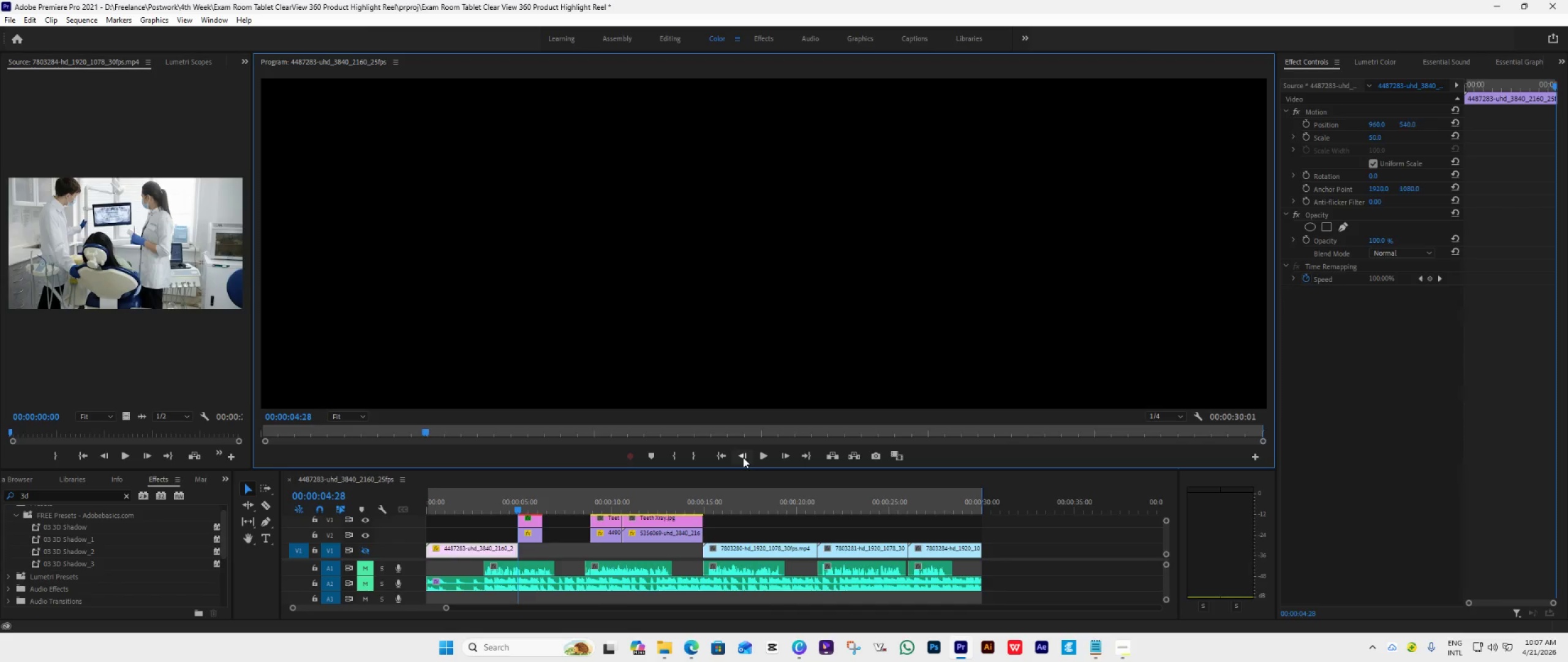 
triple_click([743, 457])
 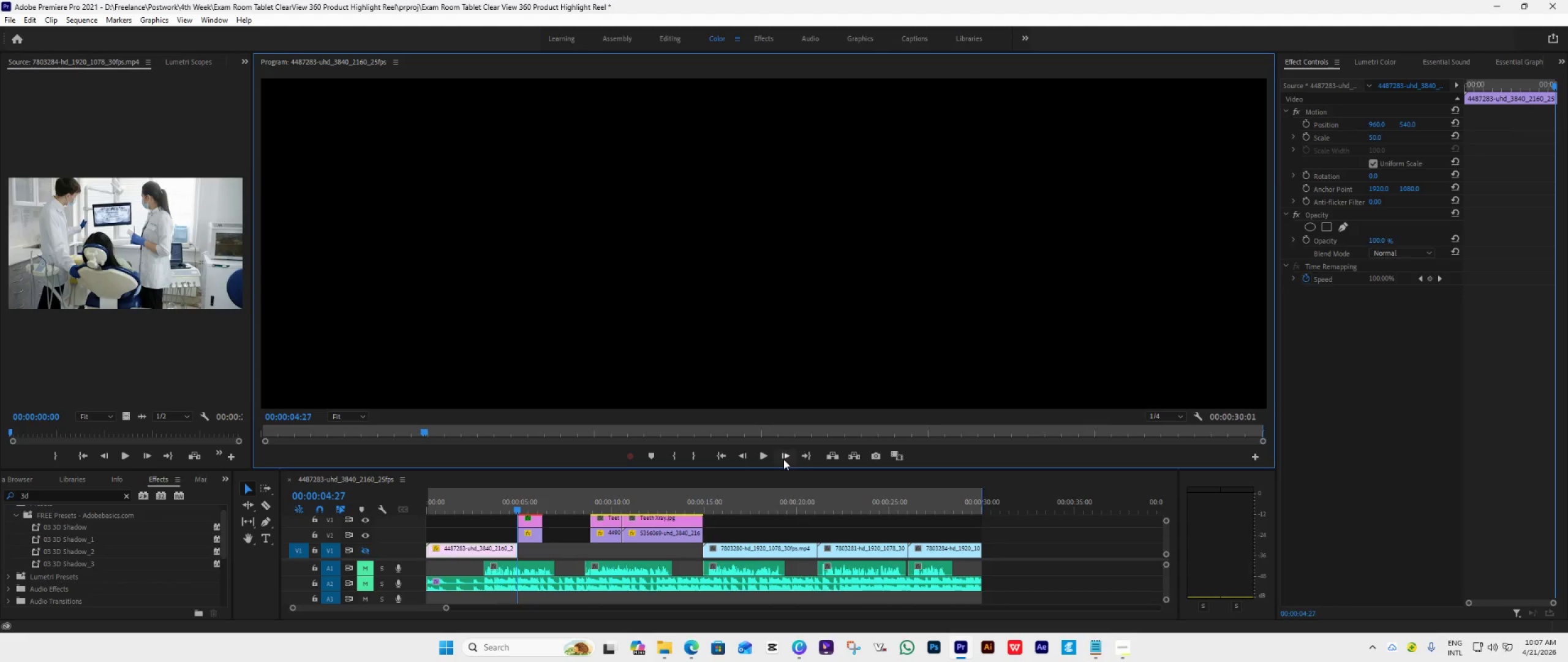 
left_click([783, 459])
 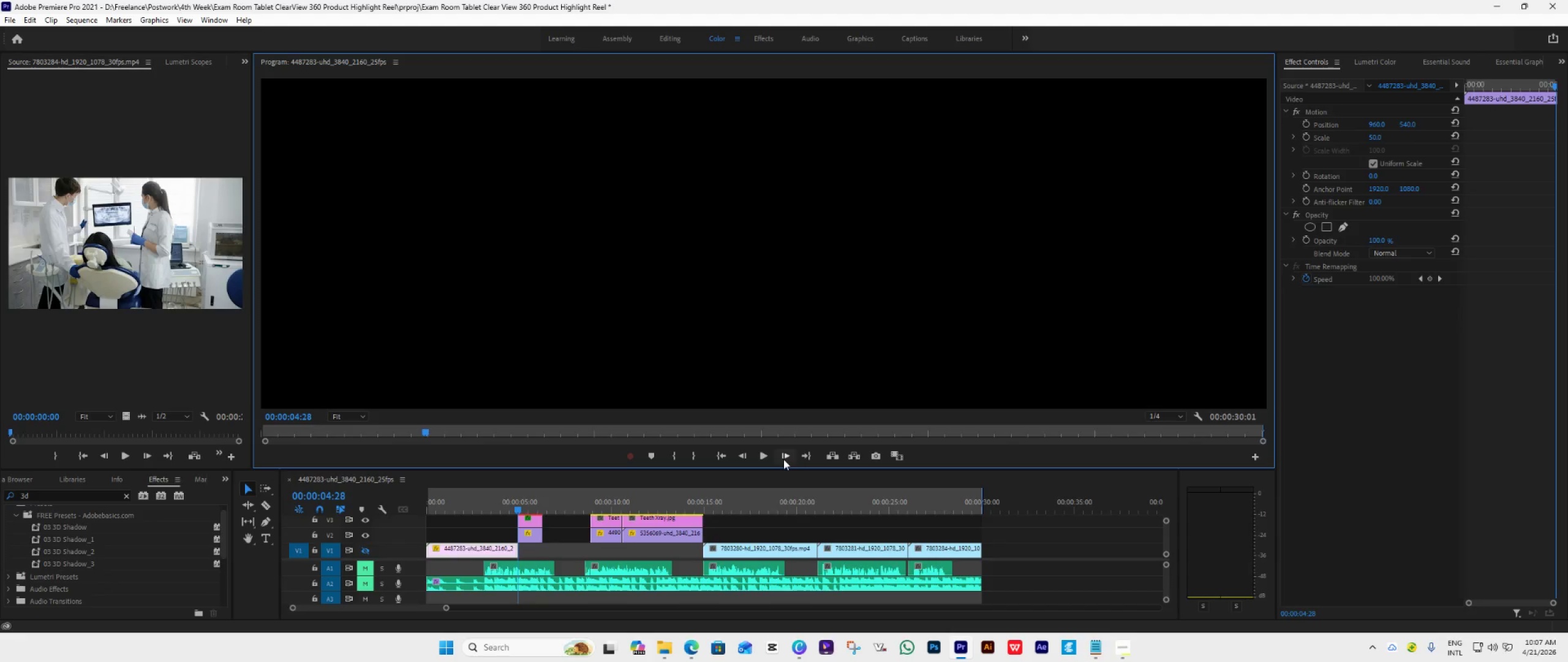 
left_click([783, 459])
 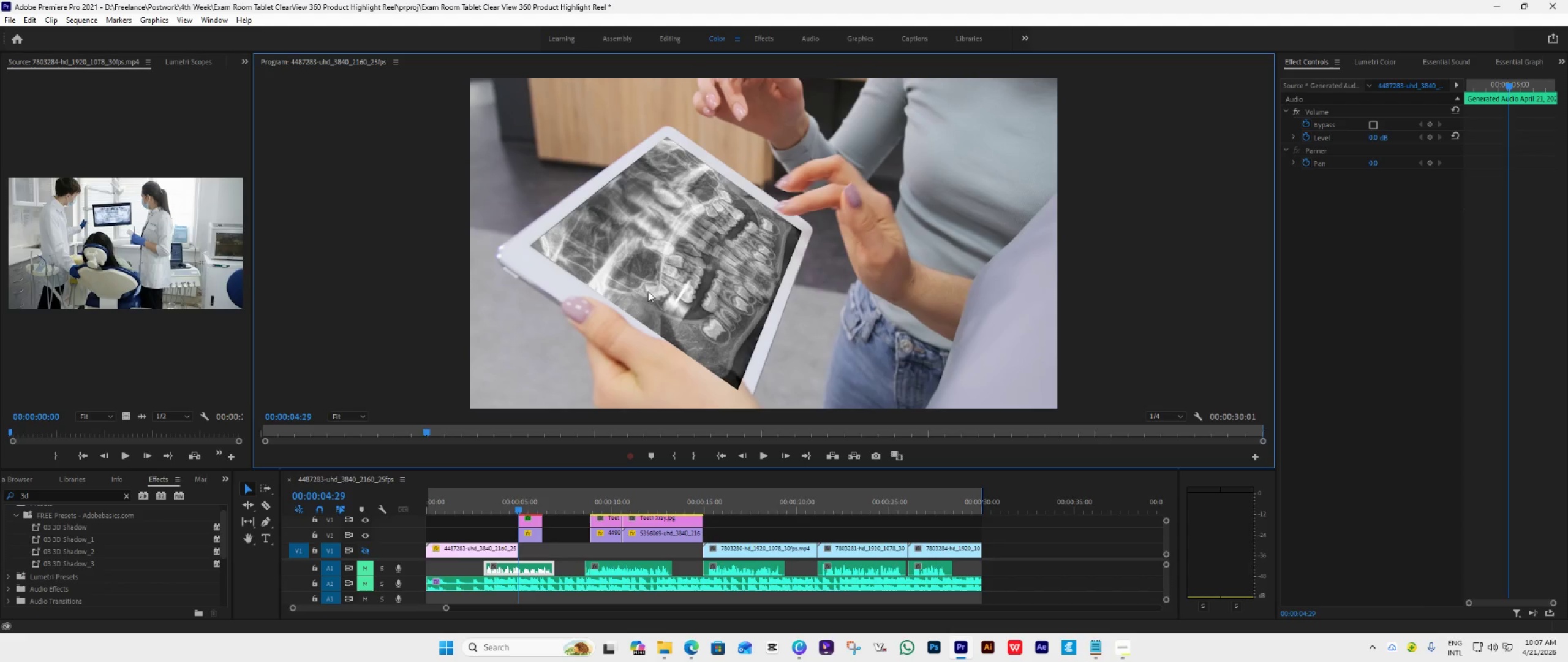 
wait(5.48)
 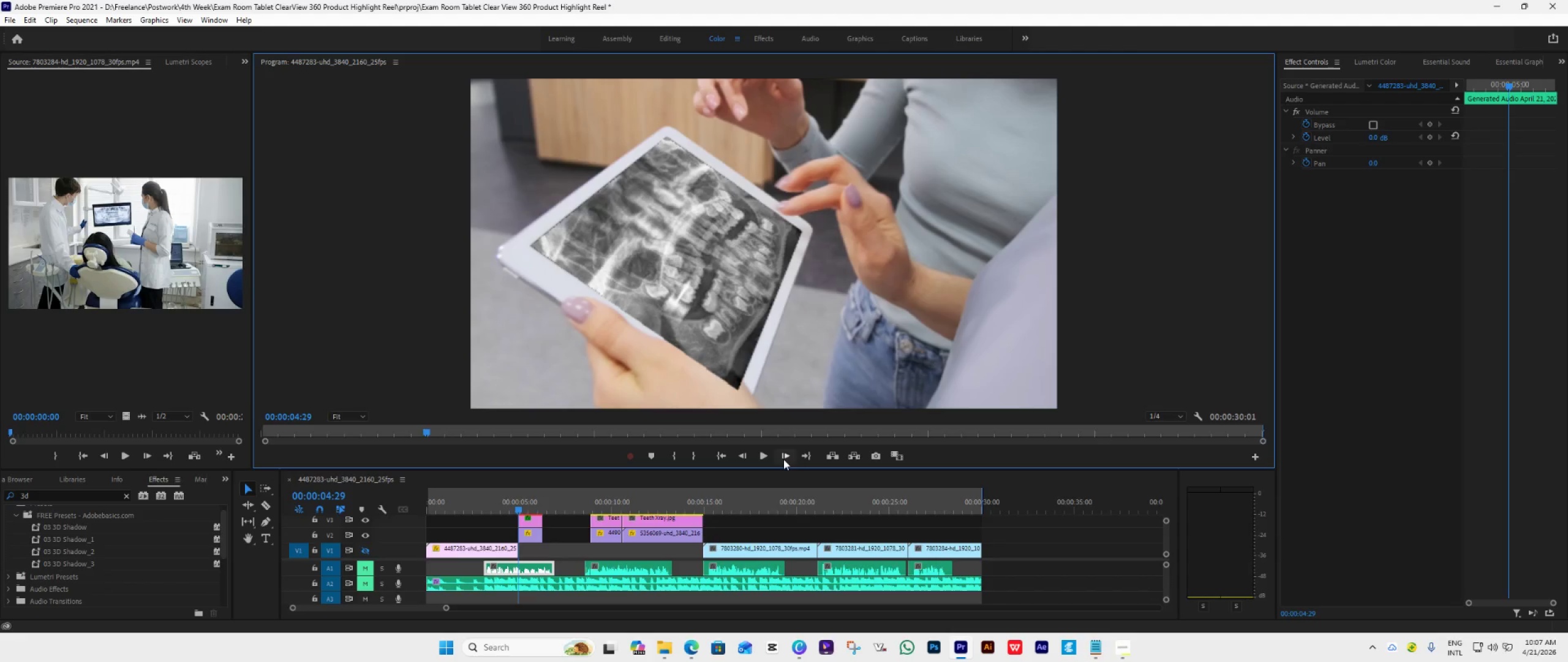 
left_click([533, 519])
 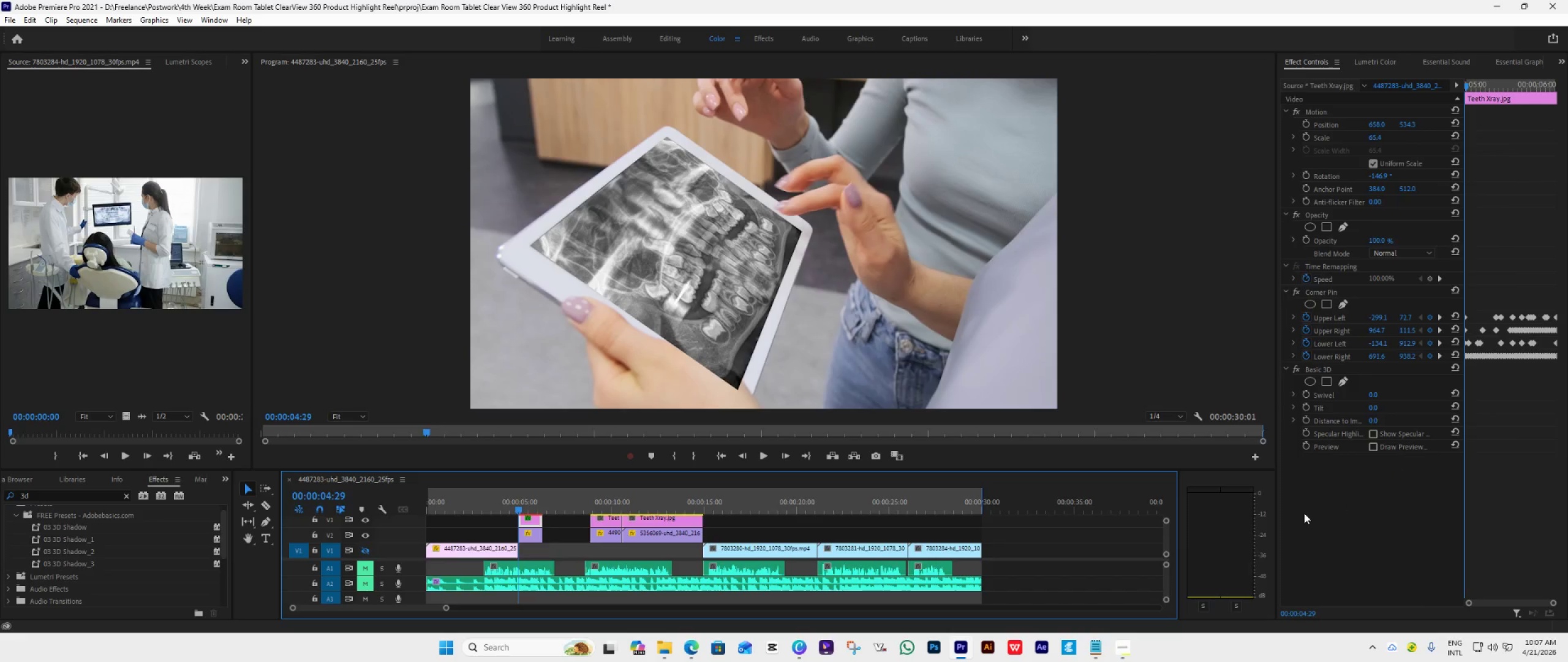 
wait(8.11)
 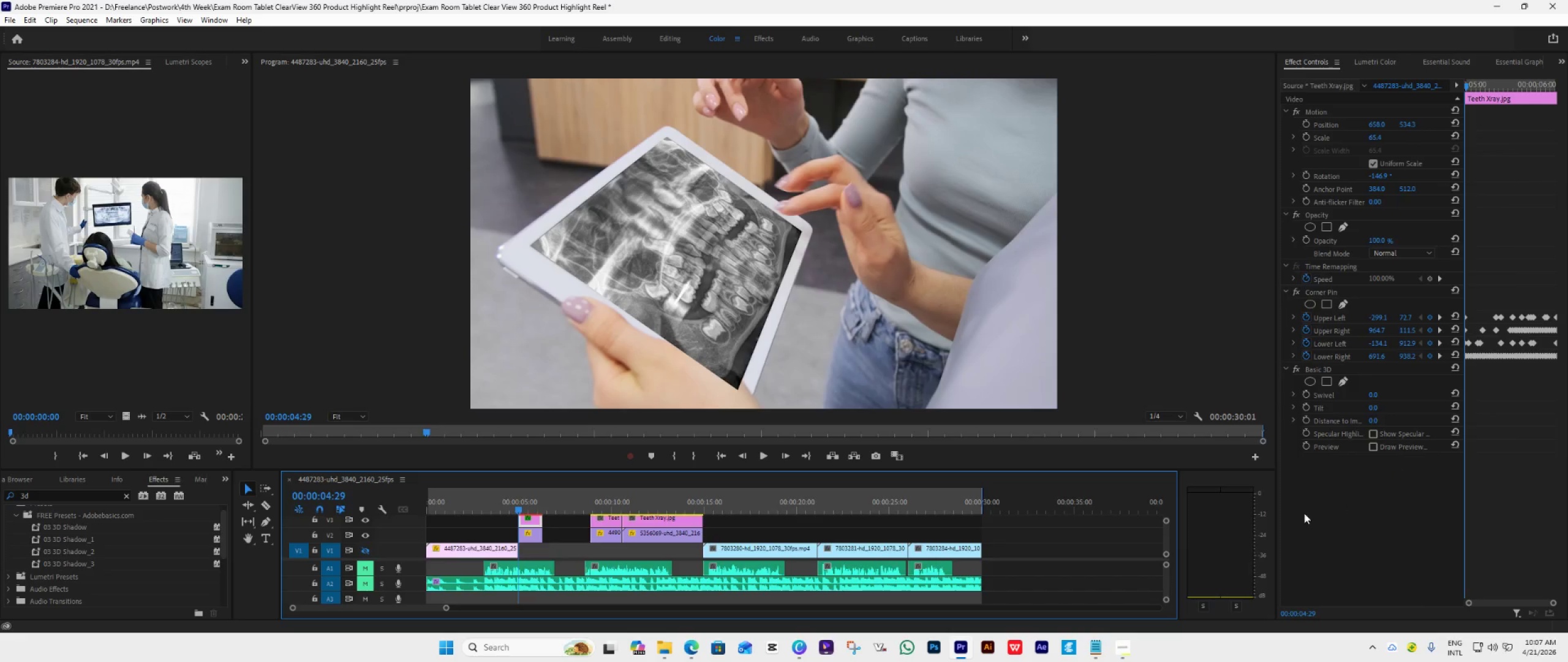 
left_click_drag(start_coordinate=[1553, 603], to_coordinate=[1491, 613])
 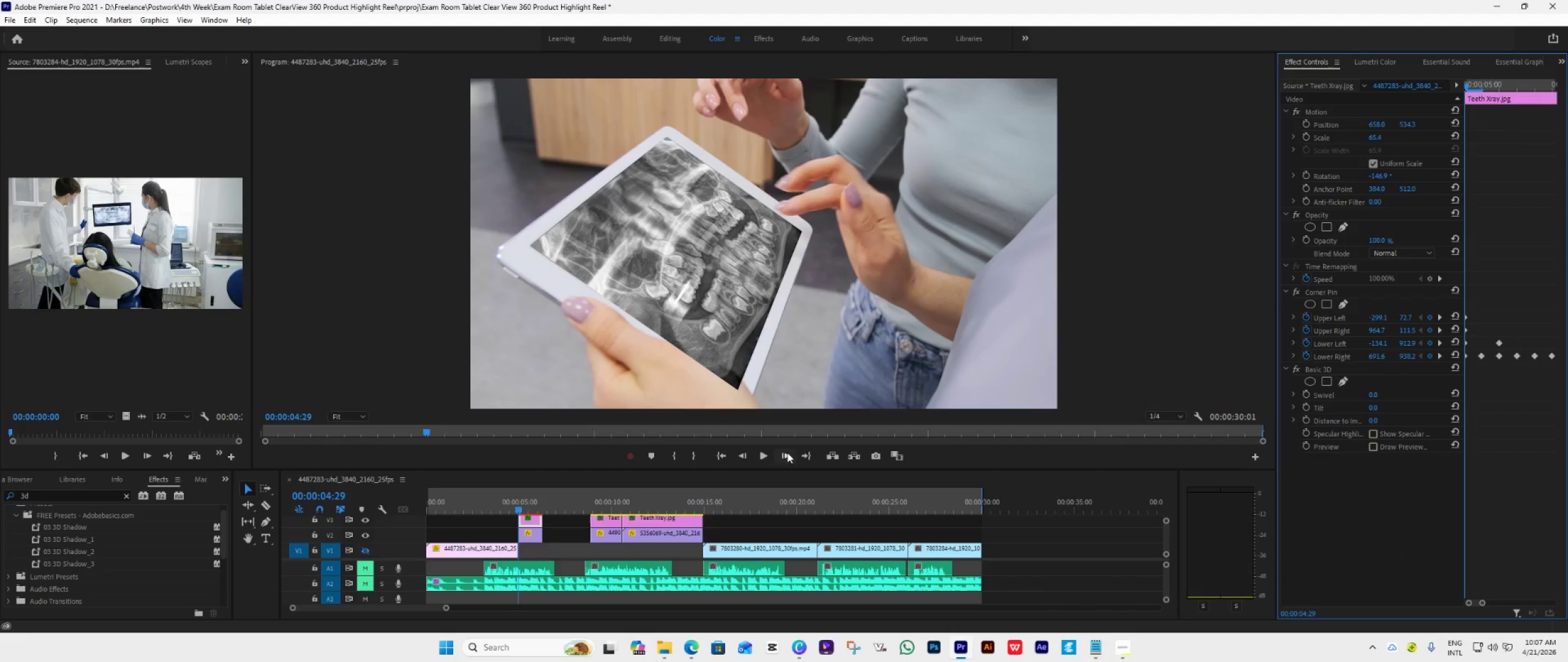 
left_click([788, 452])
 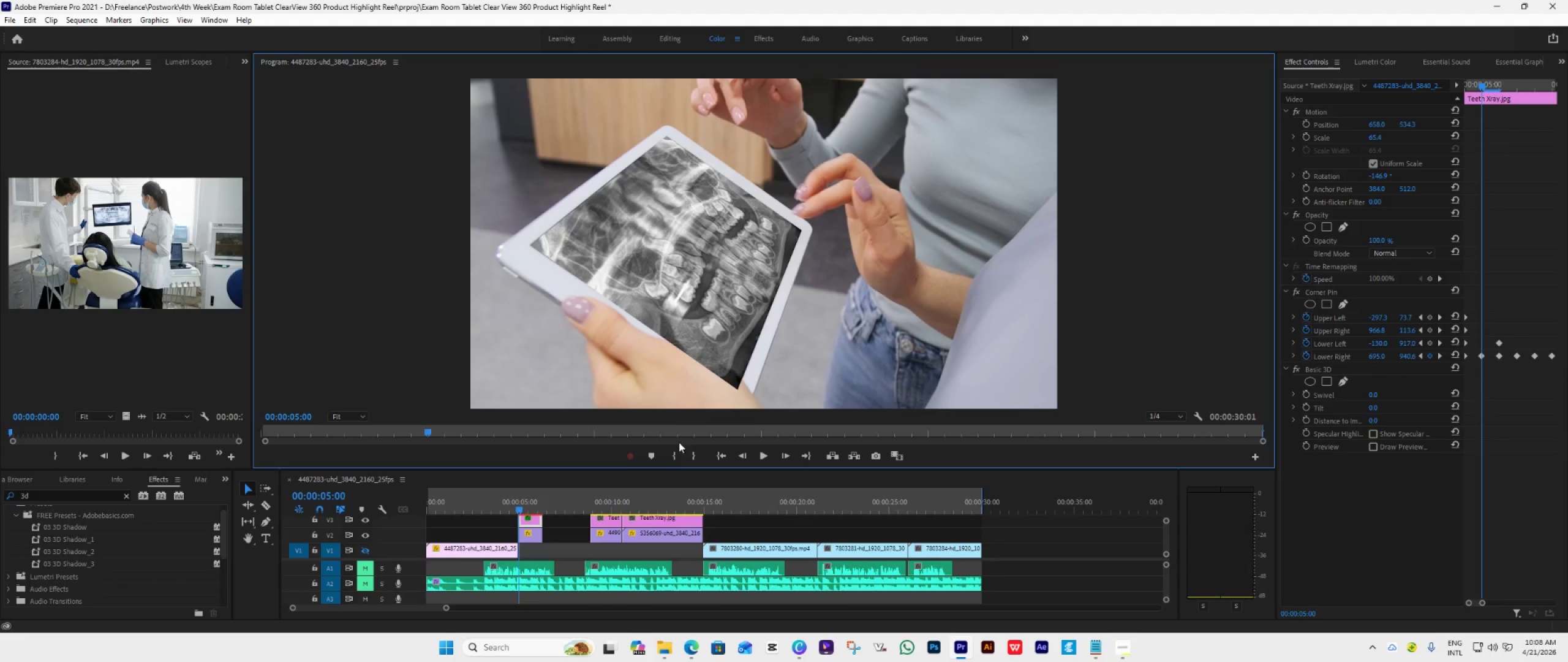 
wait(7.3)
 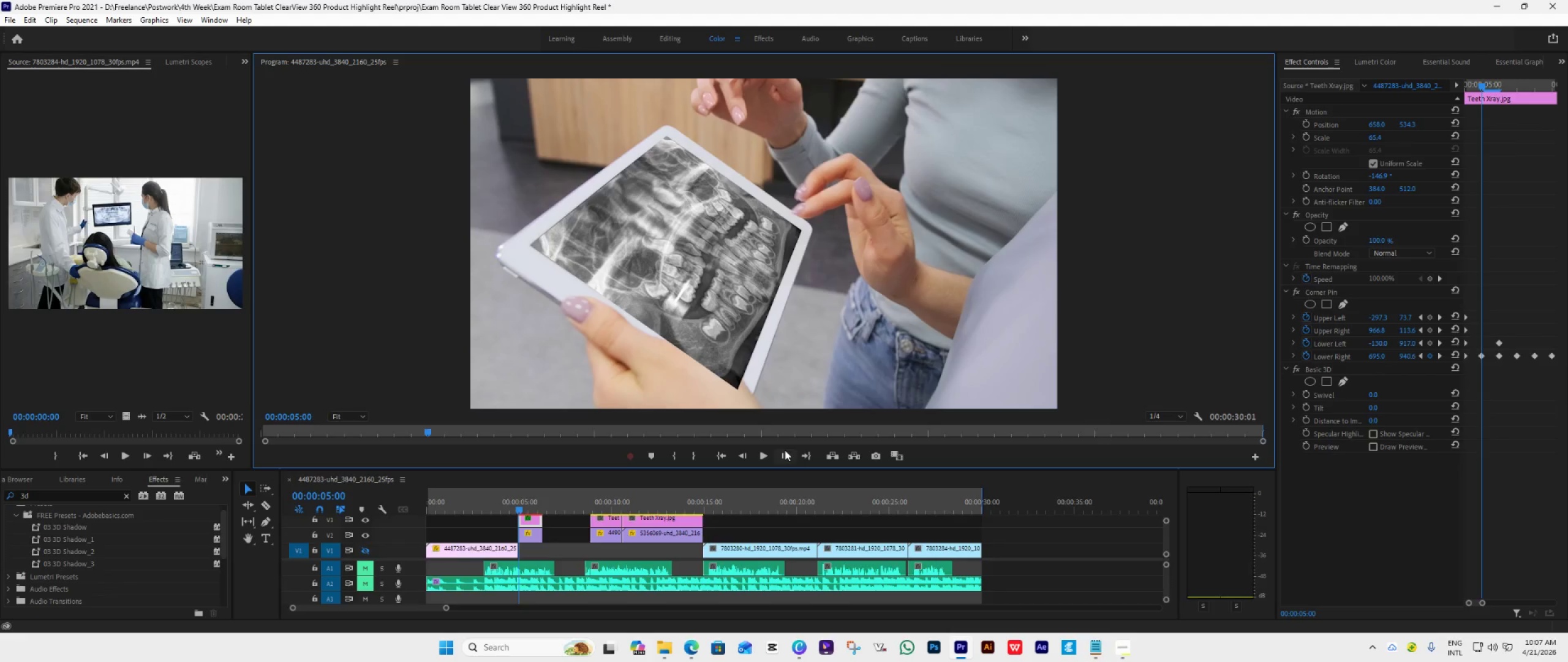 
left_click([347, 417])
 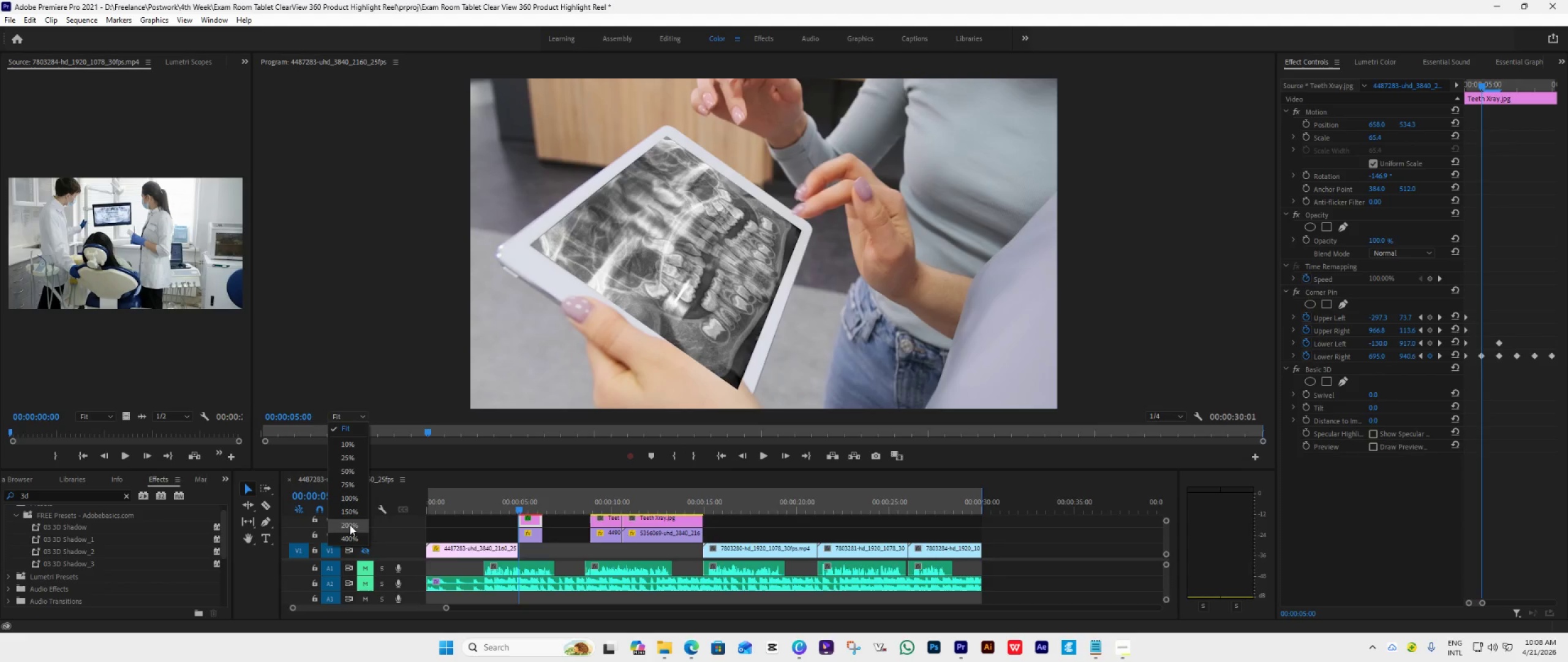 
left_click([346, 521])
 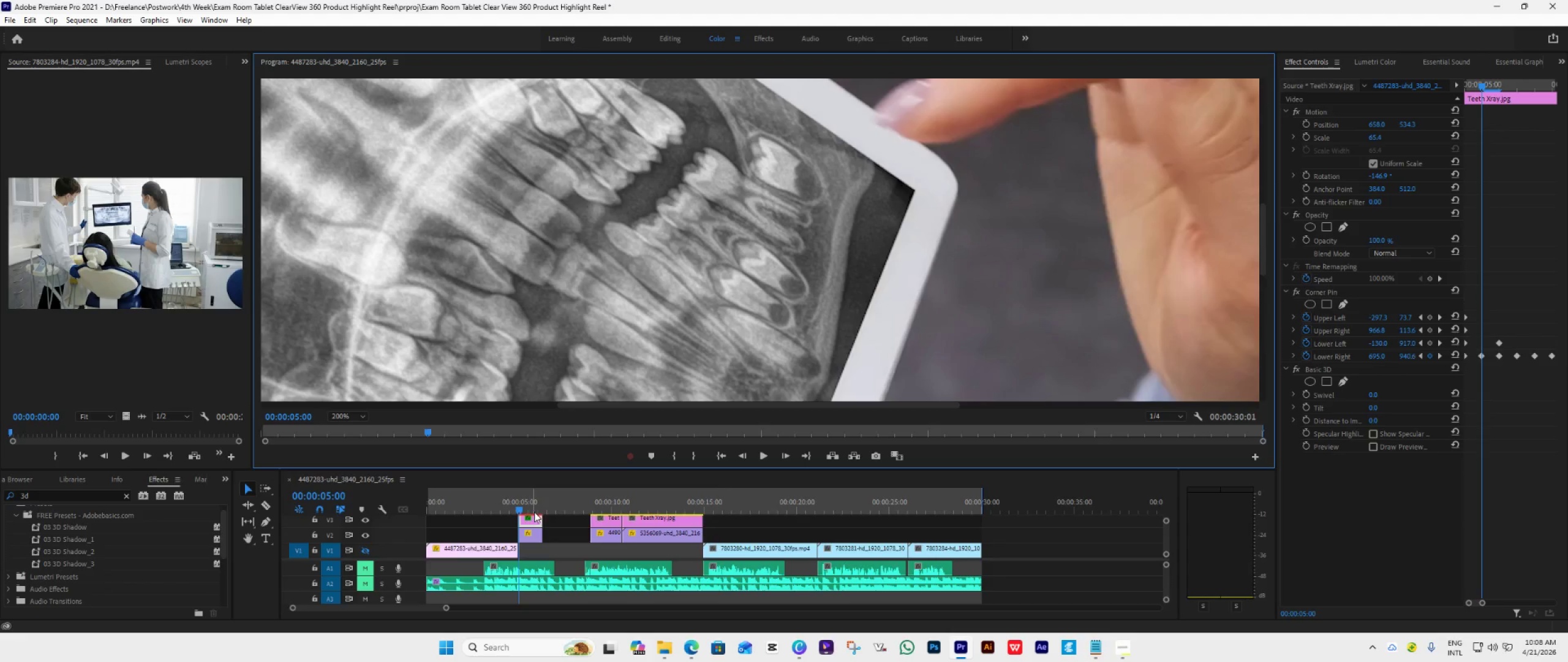 
wait(6.44)
 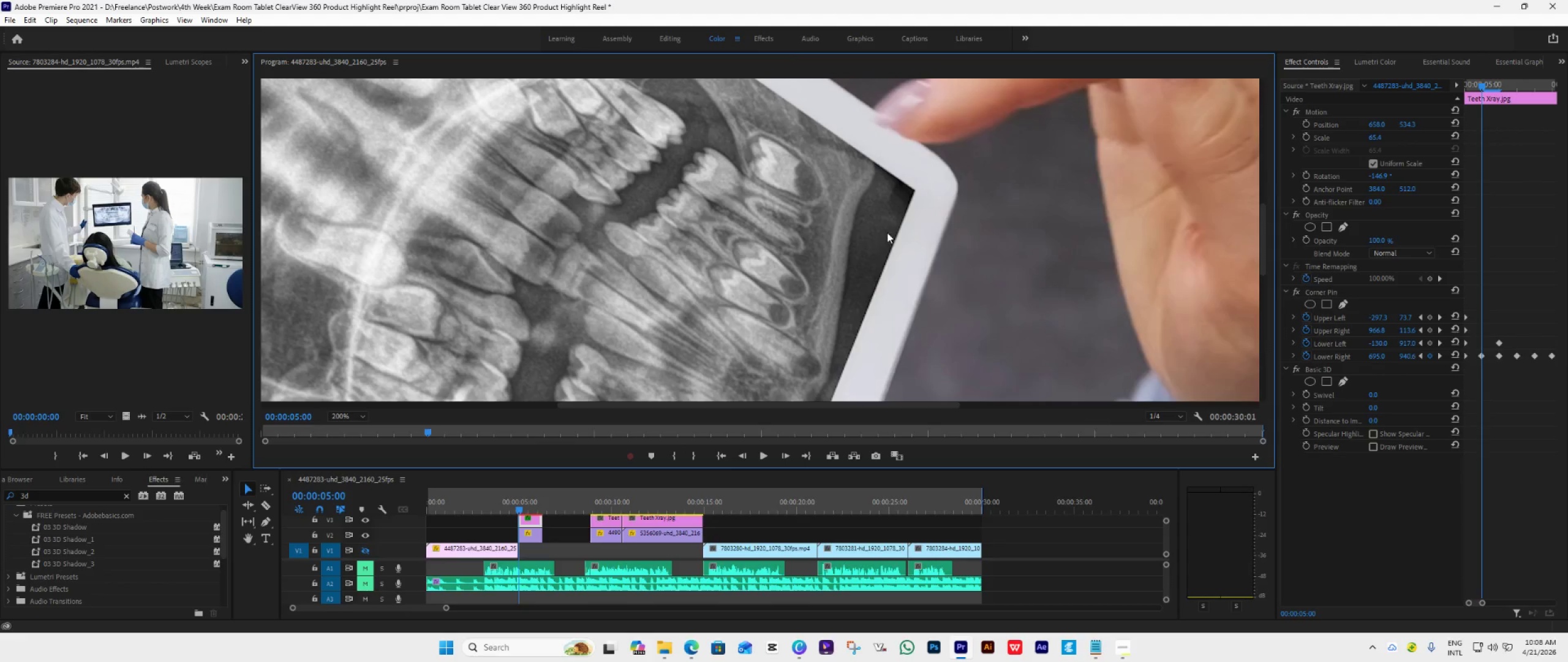 
left_click([1319, 291])
 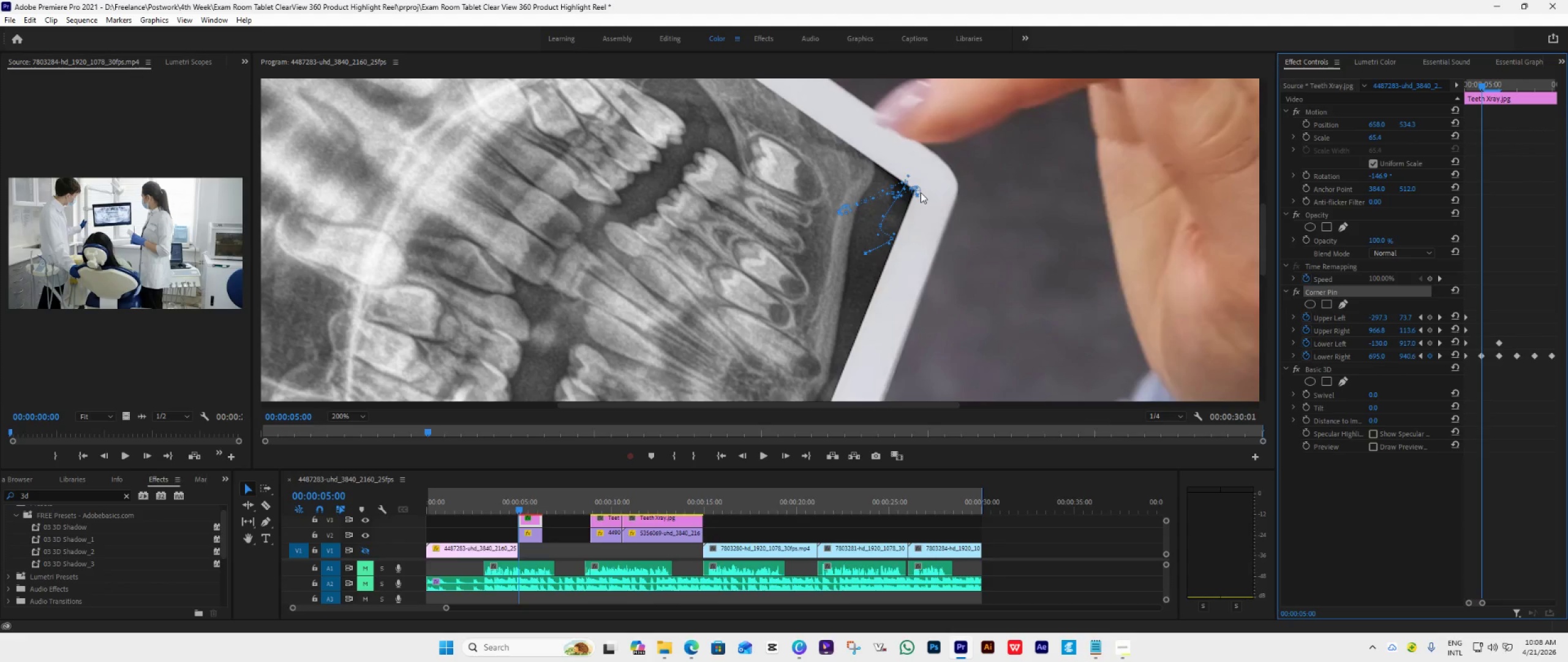 
wait(5.05)
 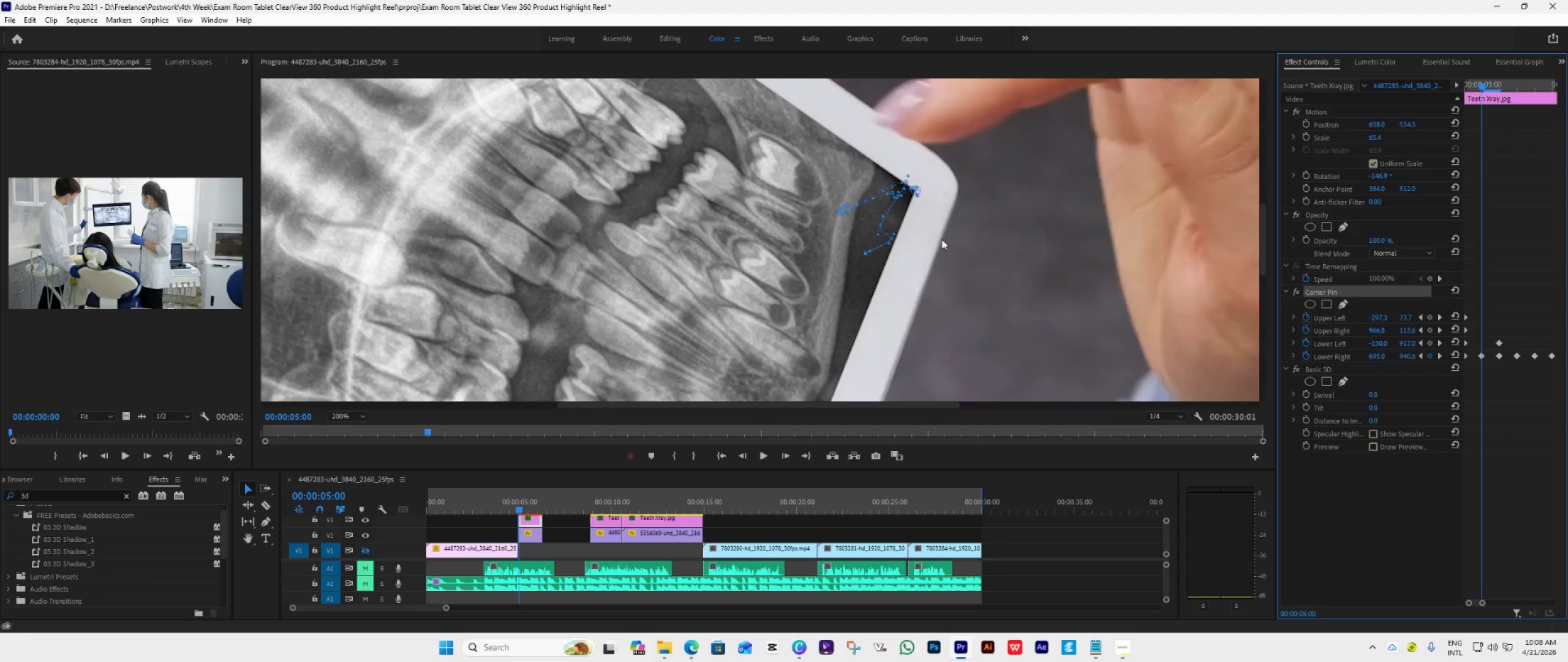 
left_click_drag(start_coordinate=[920, 191], to_coordinate=[913, 194])
 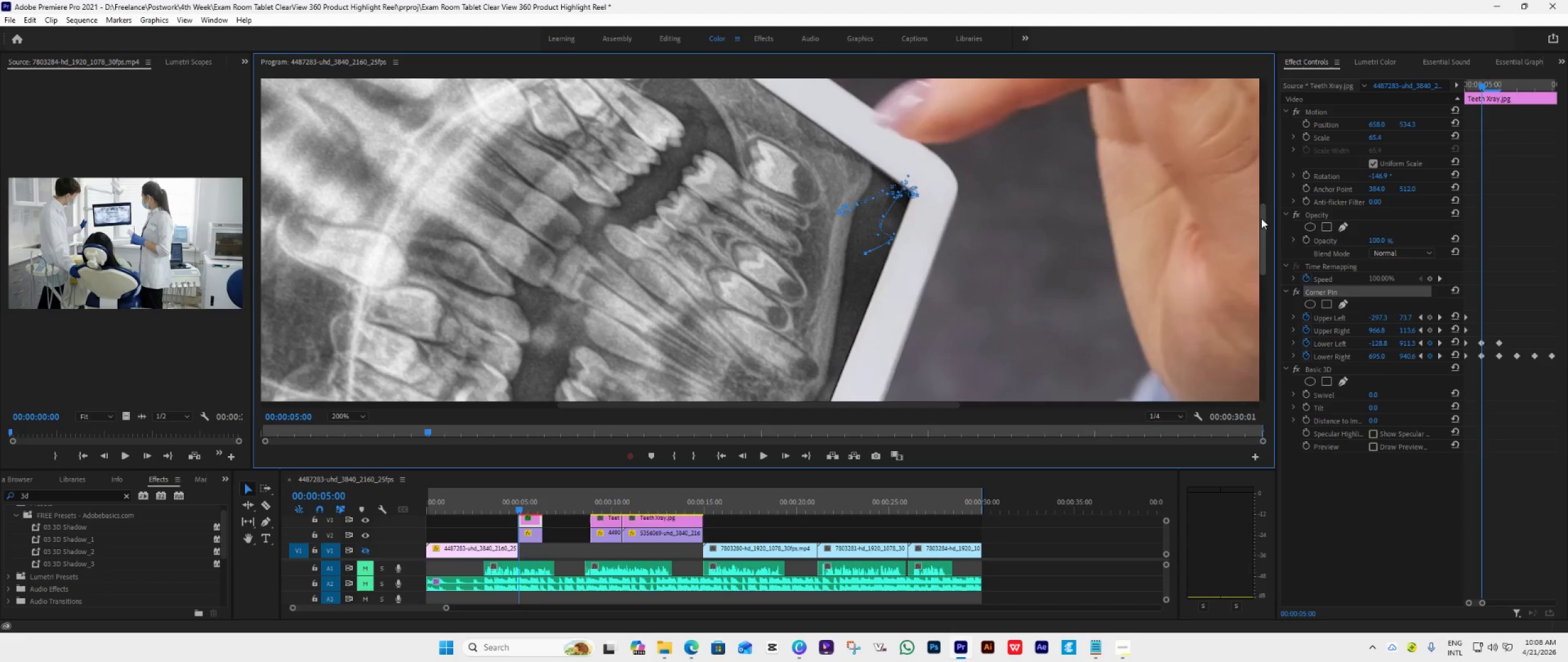 
left_click_drag(start_coordinate=[1263, 223], to_coordinate=[1264, 337])
 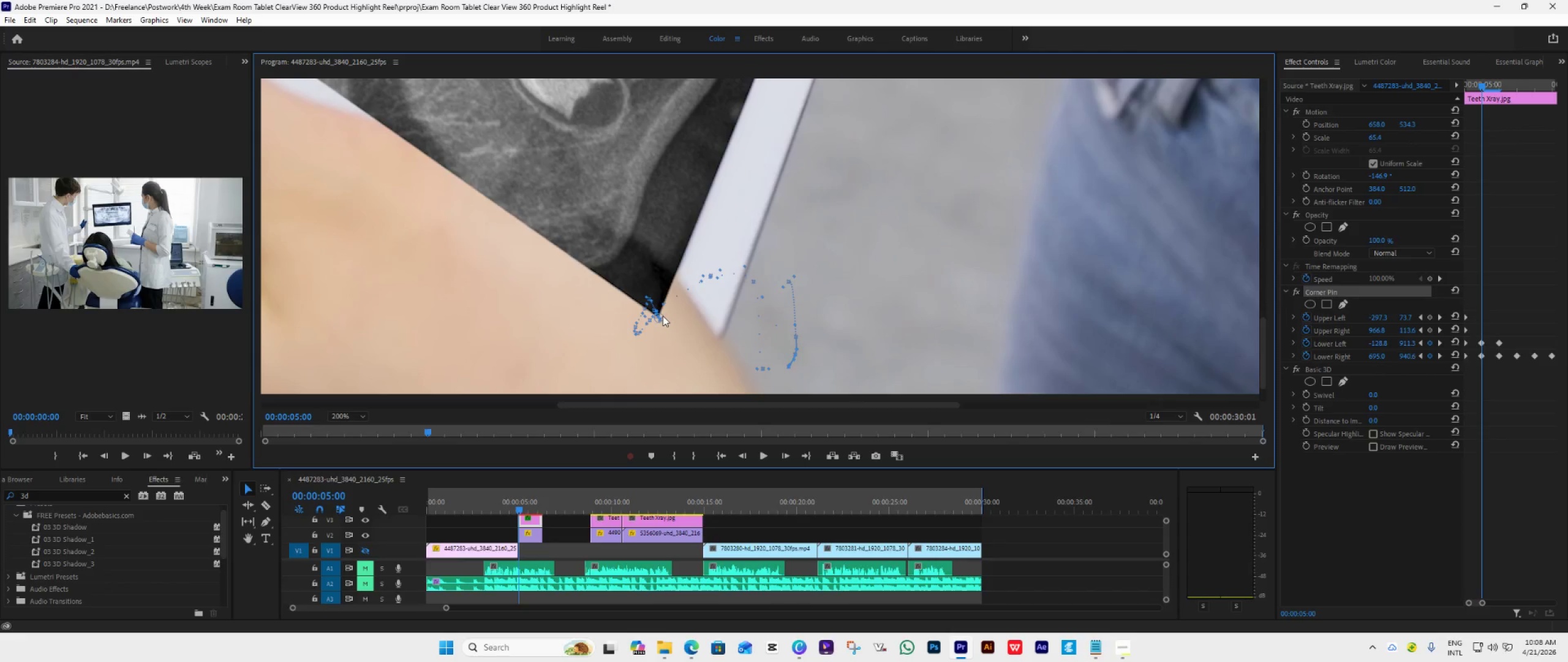 
left_click_drag(start_coordinate=[662, 316], to_coordinate=[670, 290])
 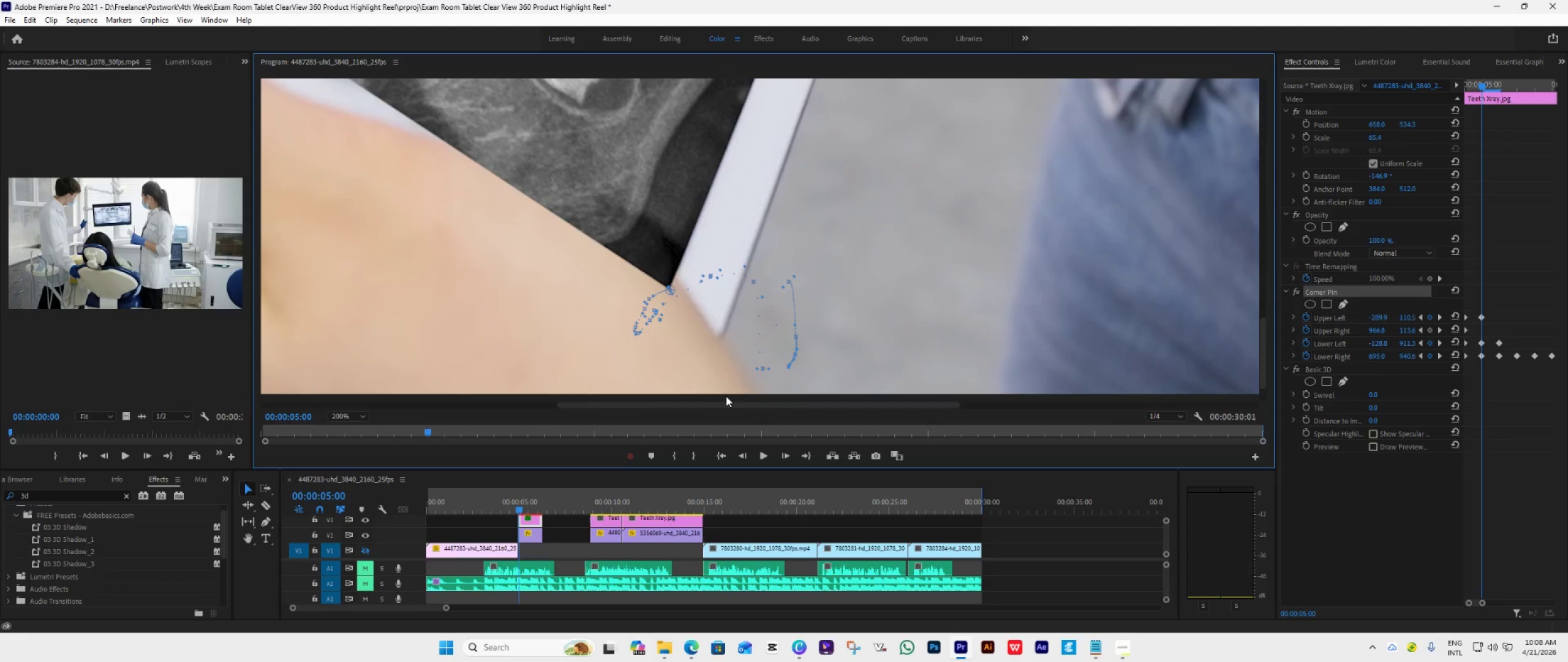 
left_click_drag(start_coordinate=[729, 403], to_coordinate=[631, 387])
 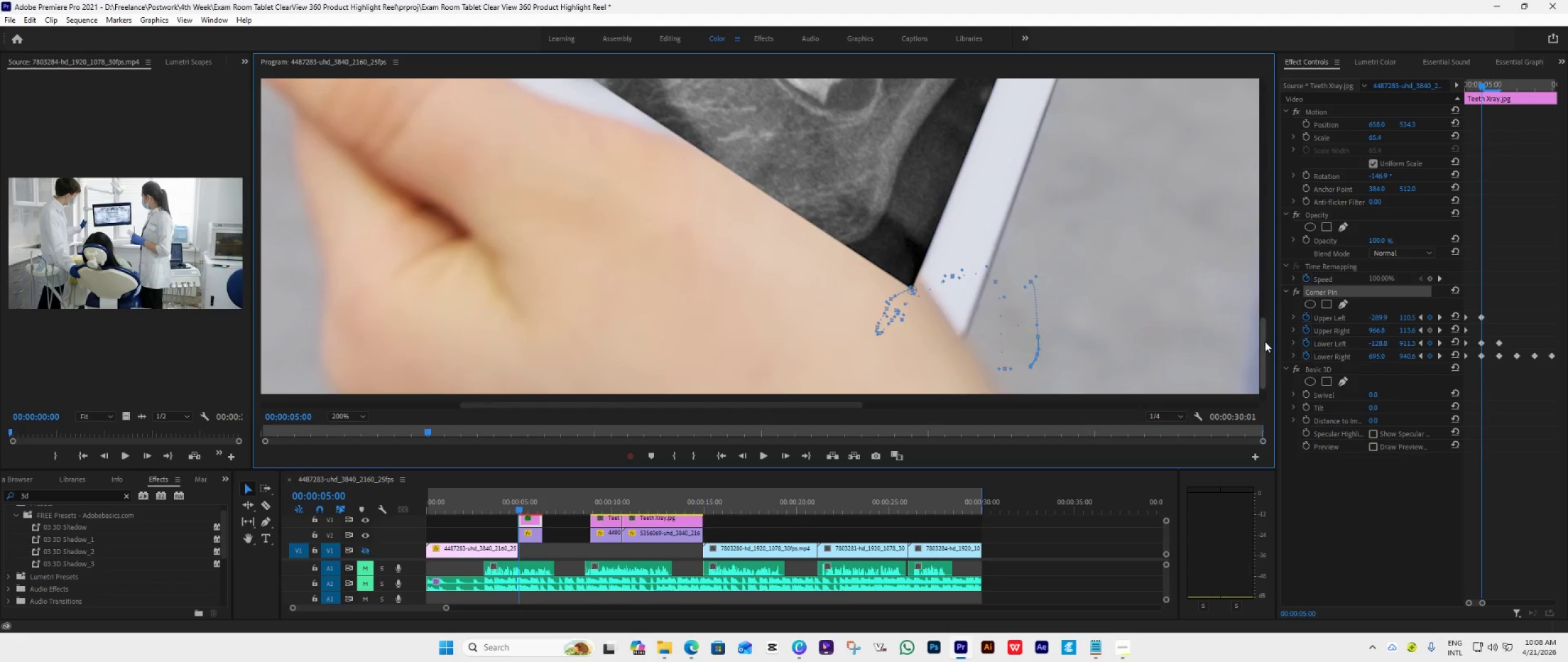 
left_click_drag(start_coordinate=[1262, 339], to_coordinate=[1270, 297])
 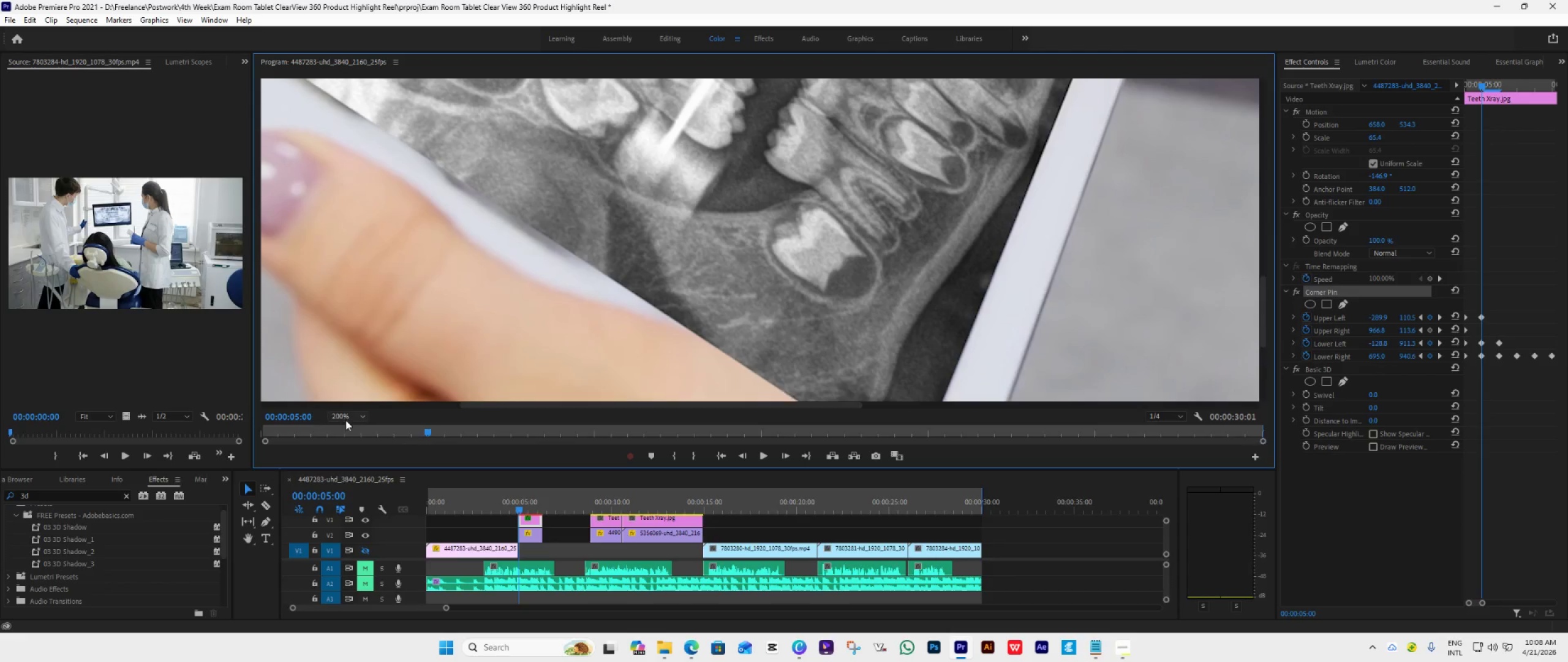 
left_click([345, 420])
 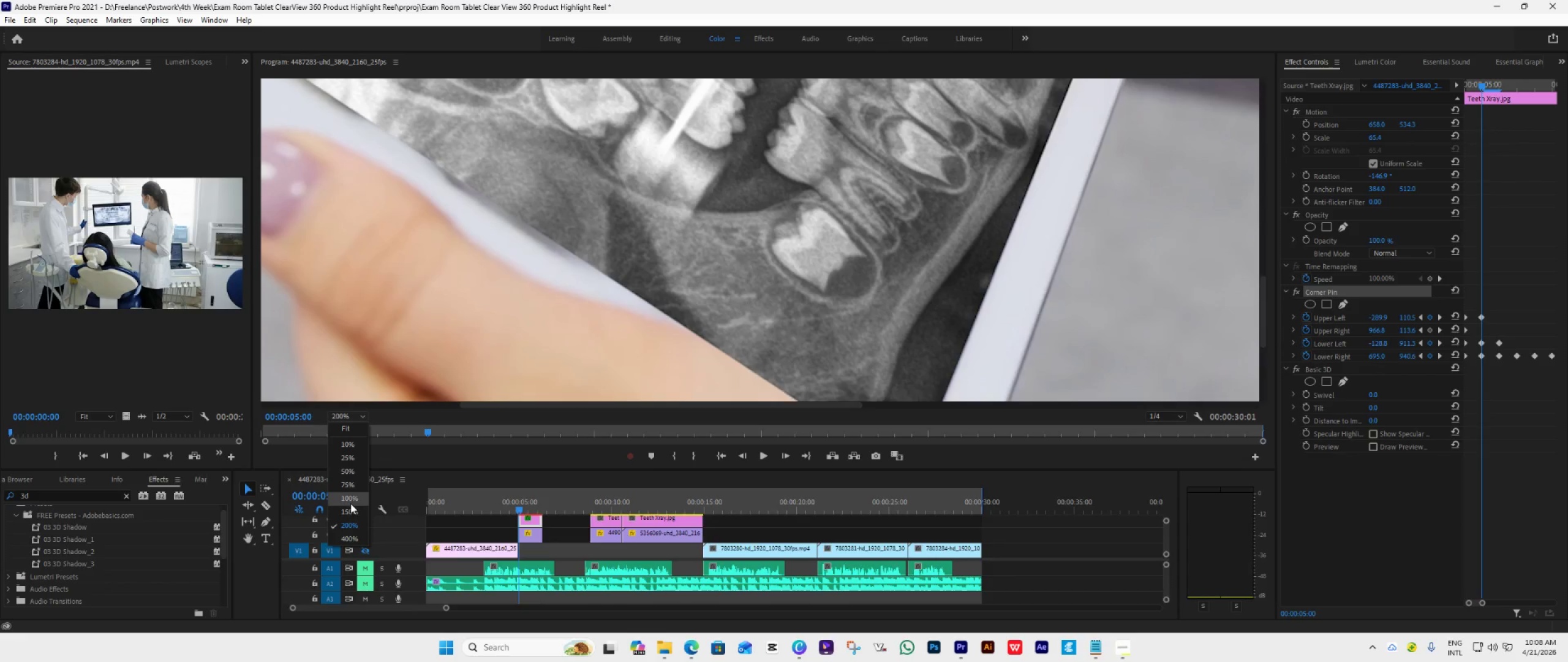 
left_click([349, 511])
 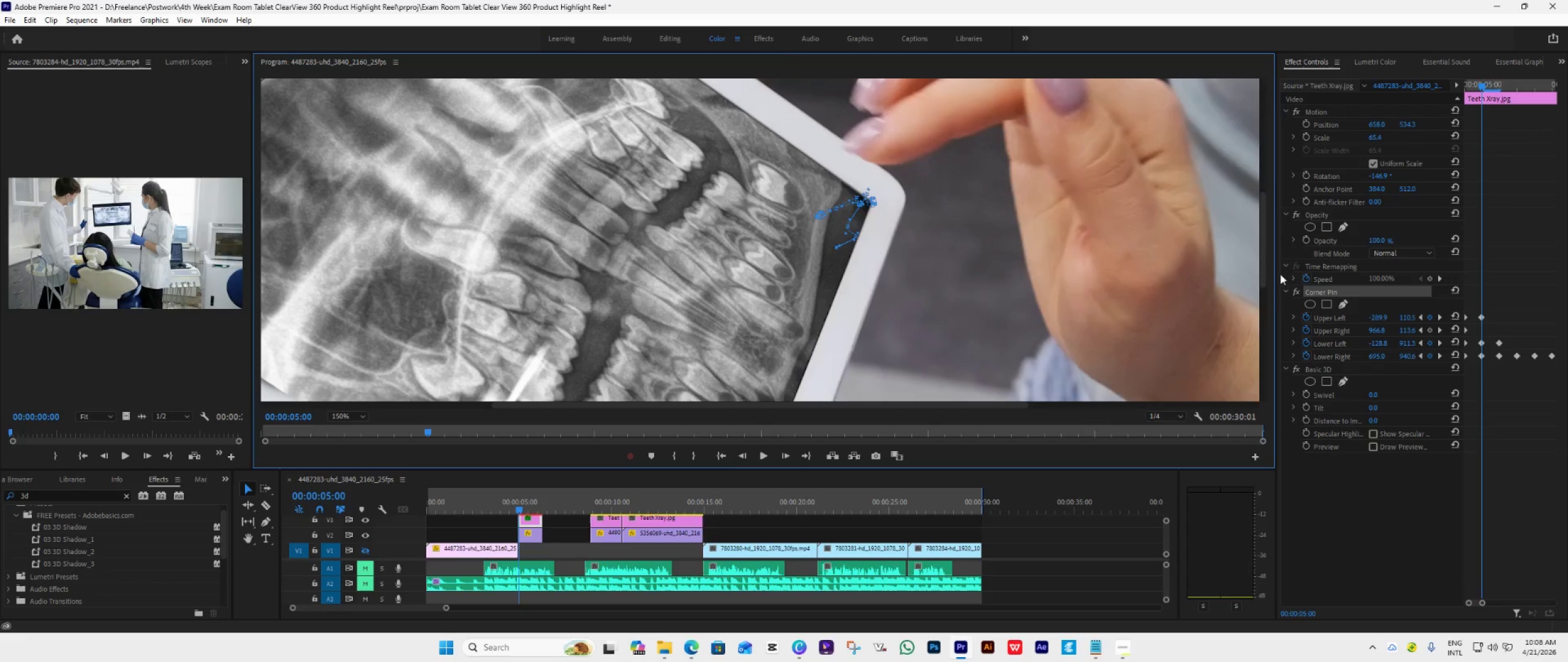 
left_click_drag(start_coordinate=[1263, 255], to_coordinate=[1257, 347])
 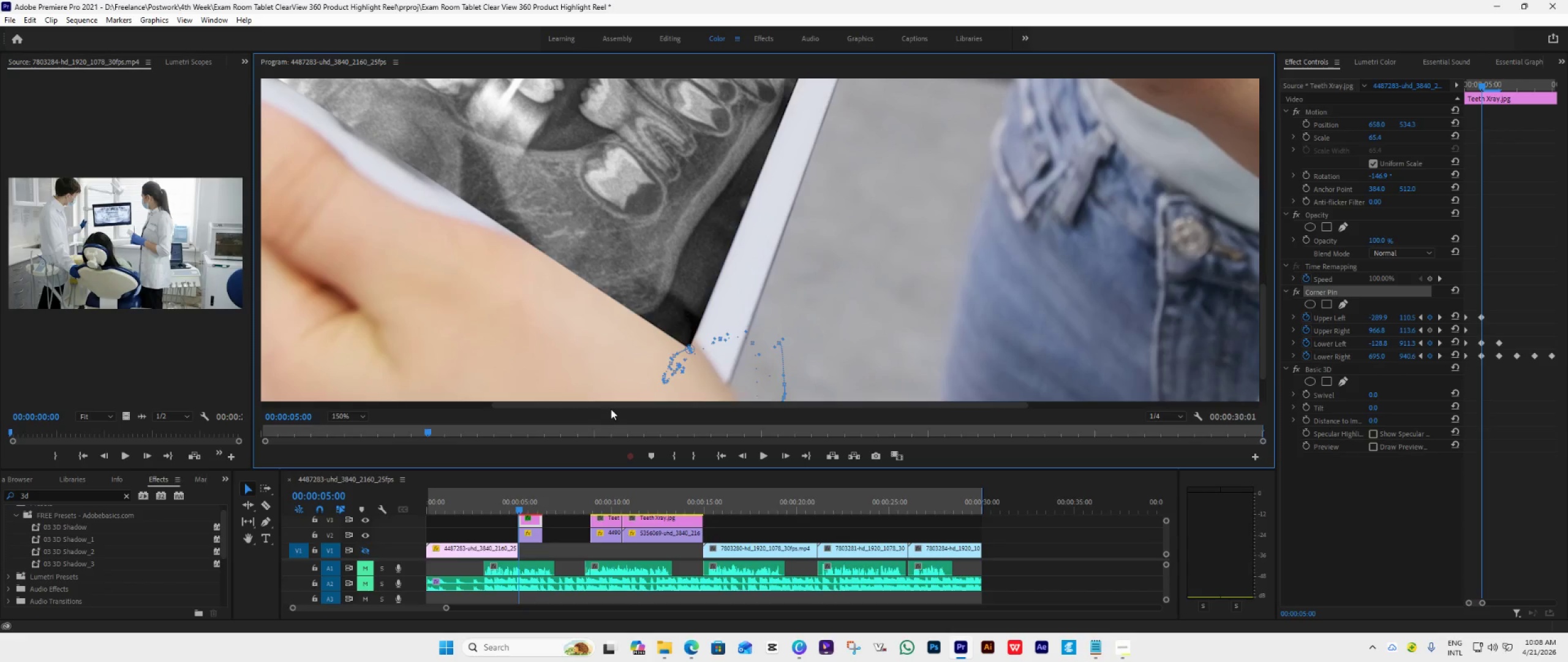 
left_click_drag(start_coordinate=[611, 408], to_coordinate=[487, 390])
 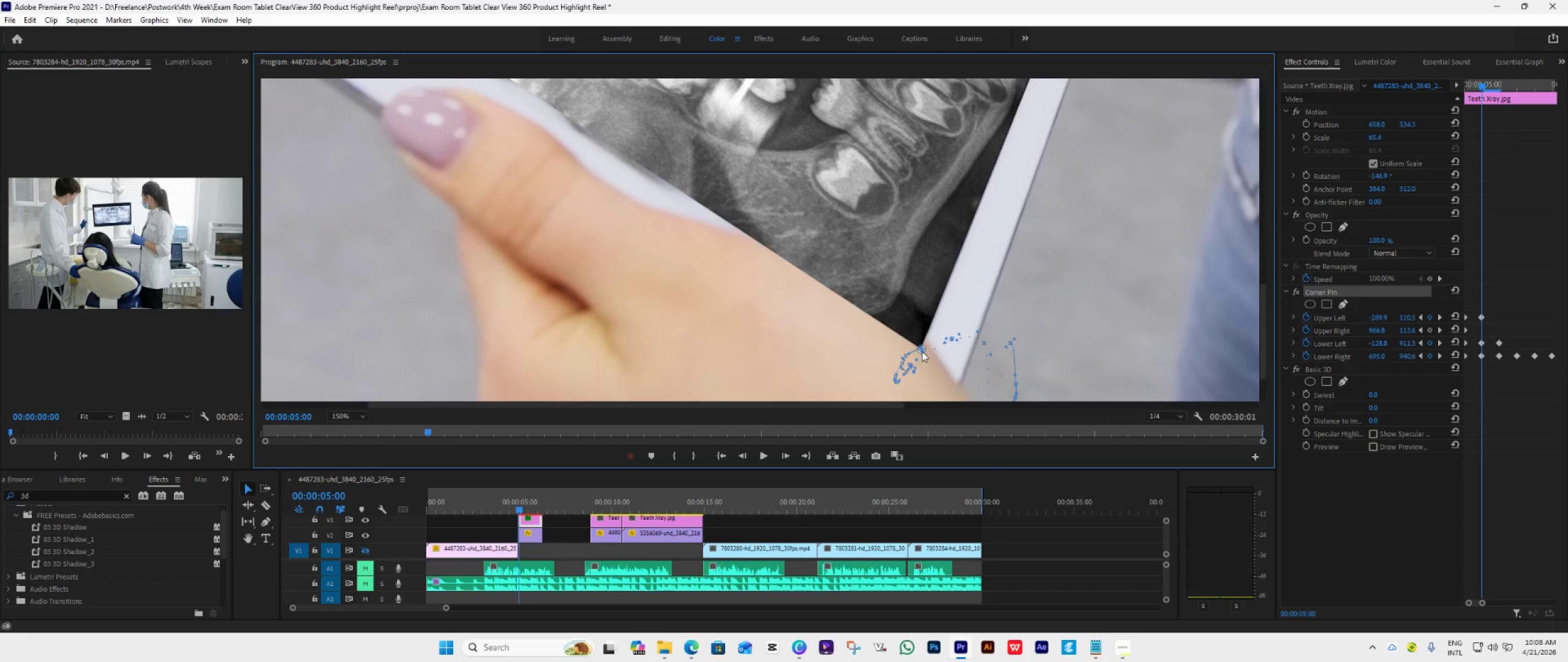 
left_click_drag(start_coordinate=[918, 350], to_coordinate=[916, 360])
 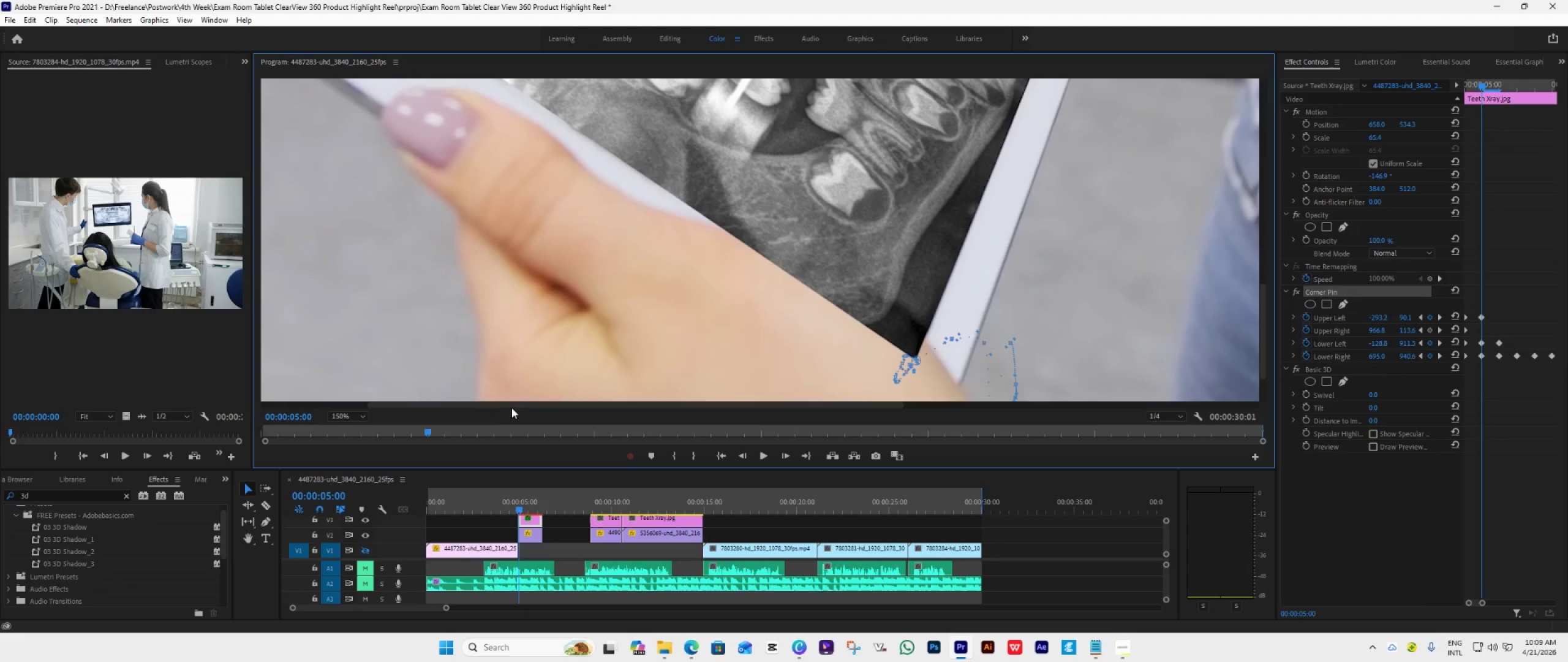 
left_click_drag(start_coordinate=[517, 404], to_coordinate=[486, 404])
 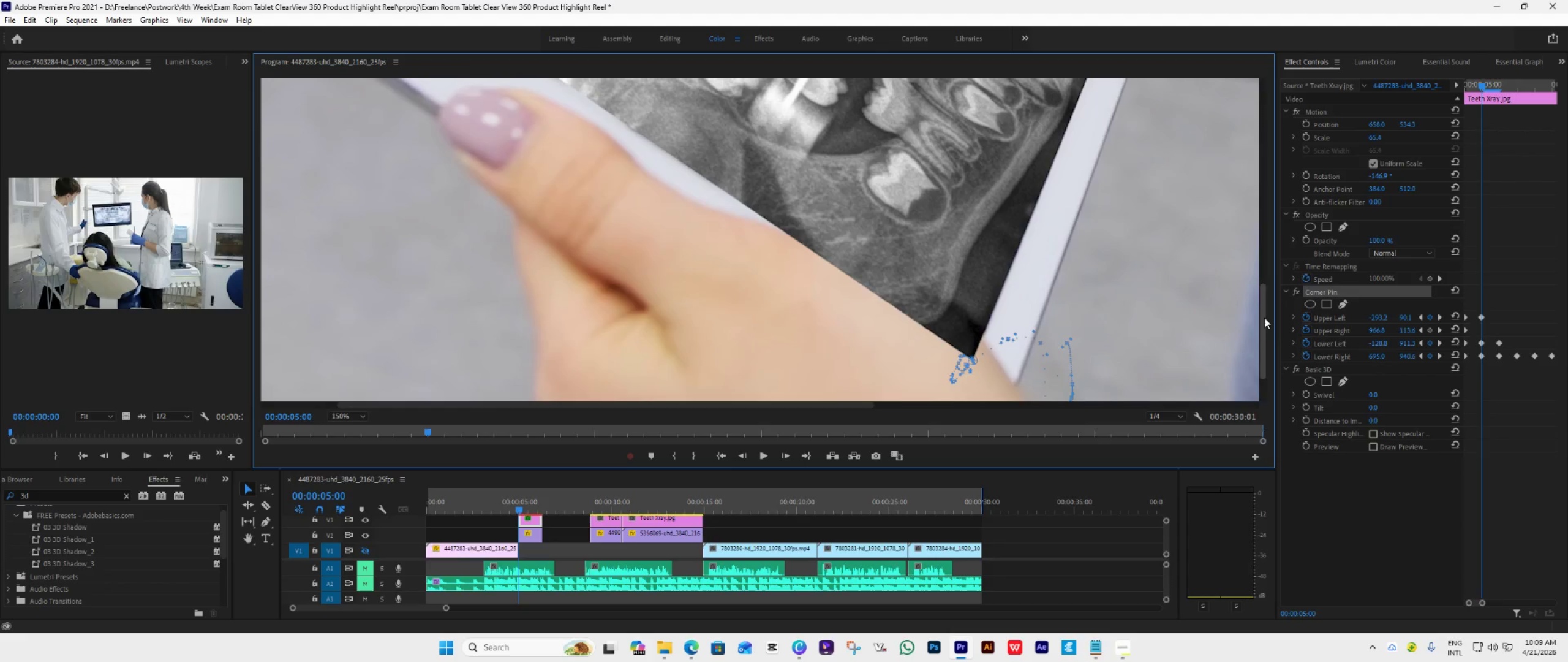 
left_click_drag(start_coordinate=[1264, 317], to_coordinate=[1274, 266])
 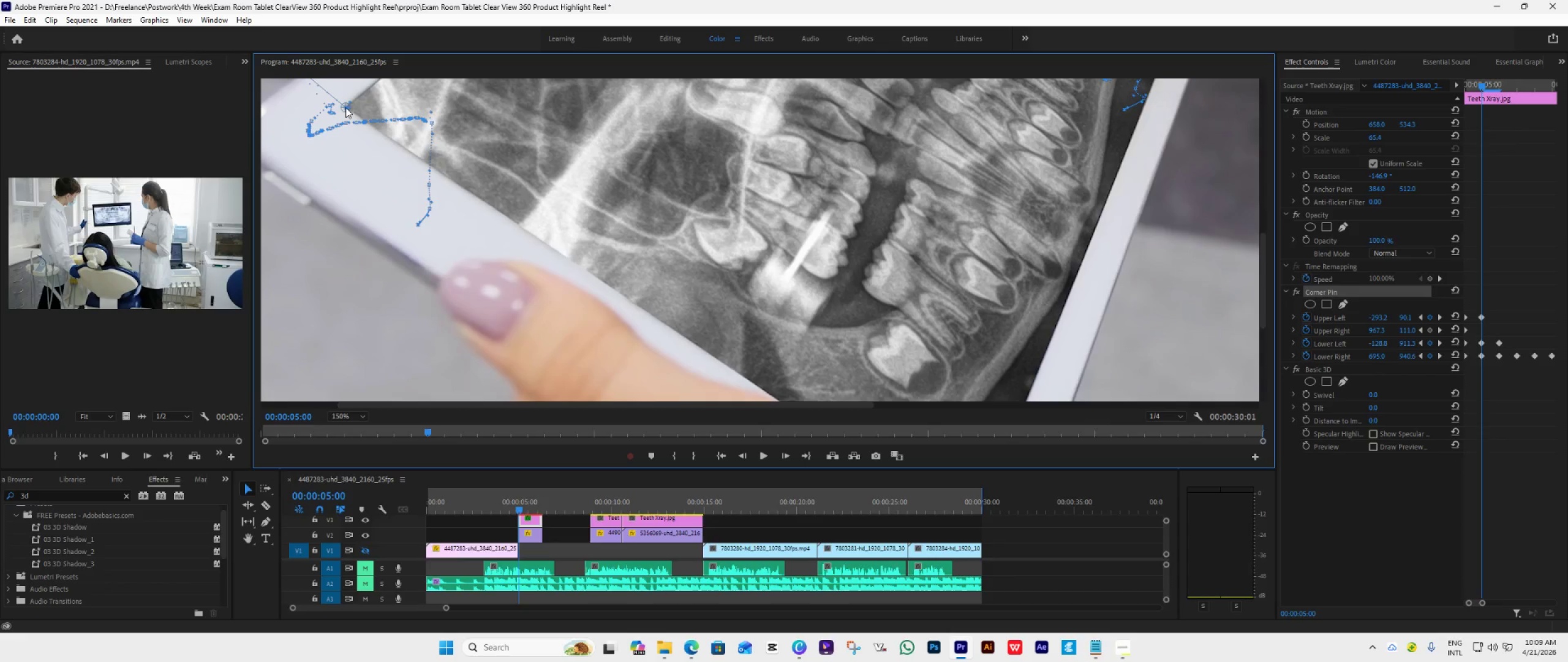 
wait(11.74)
 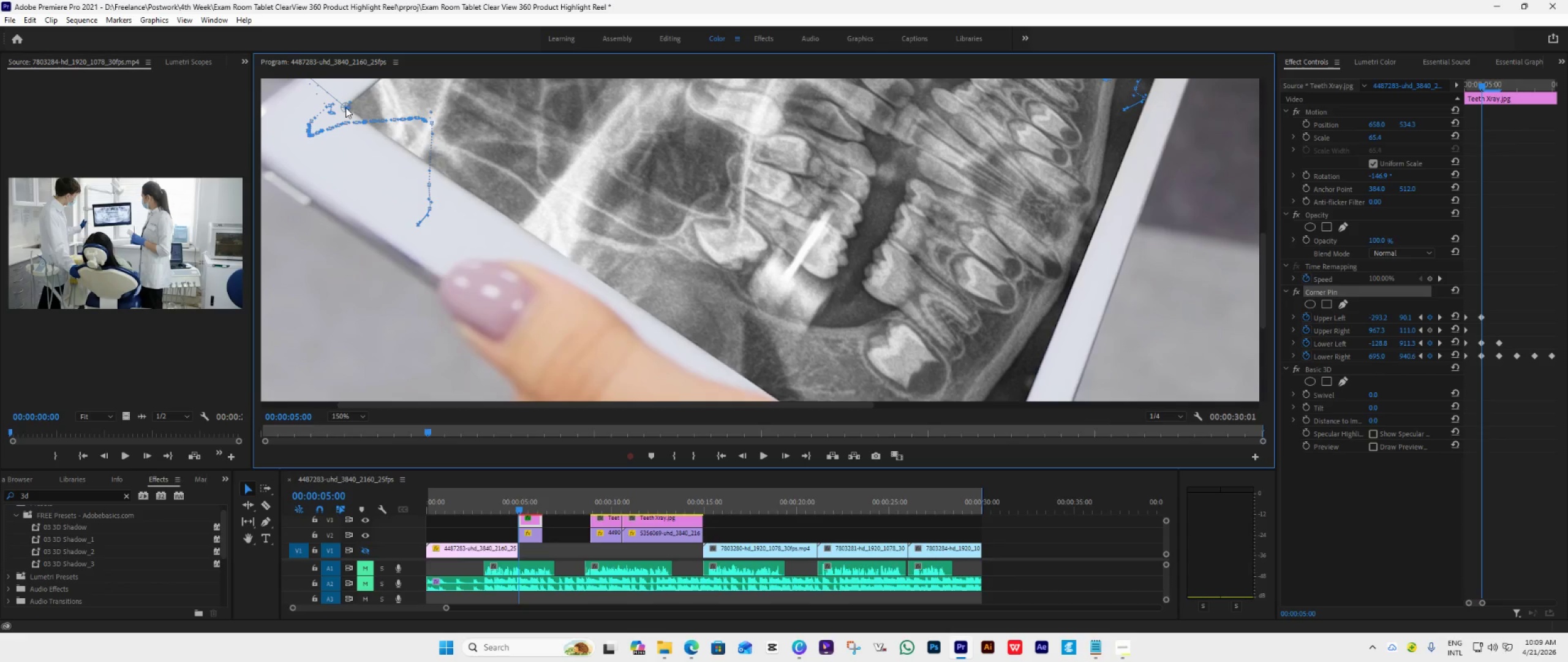 
left_click([784, 456])
 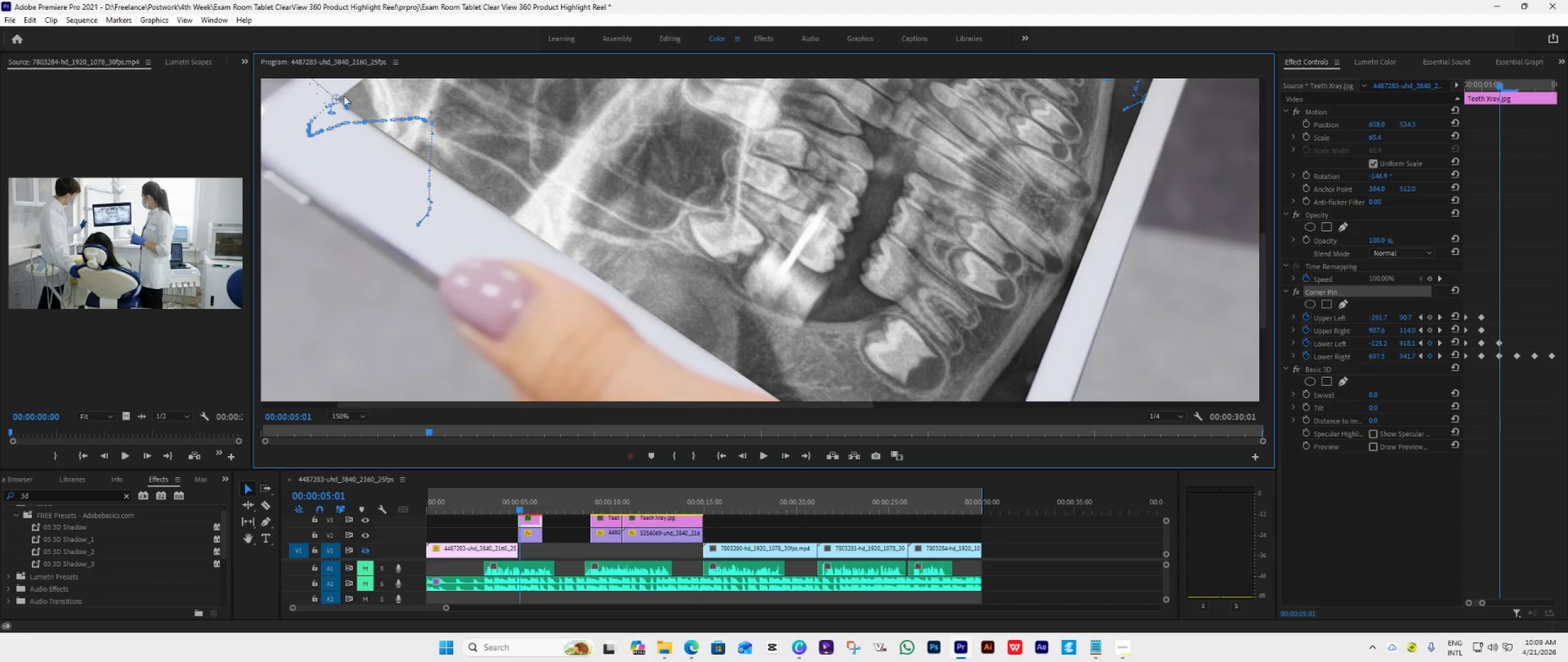 
left_click_drag(start_coordinate=[338, 97], to_coordinate=[345, 106])
 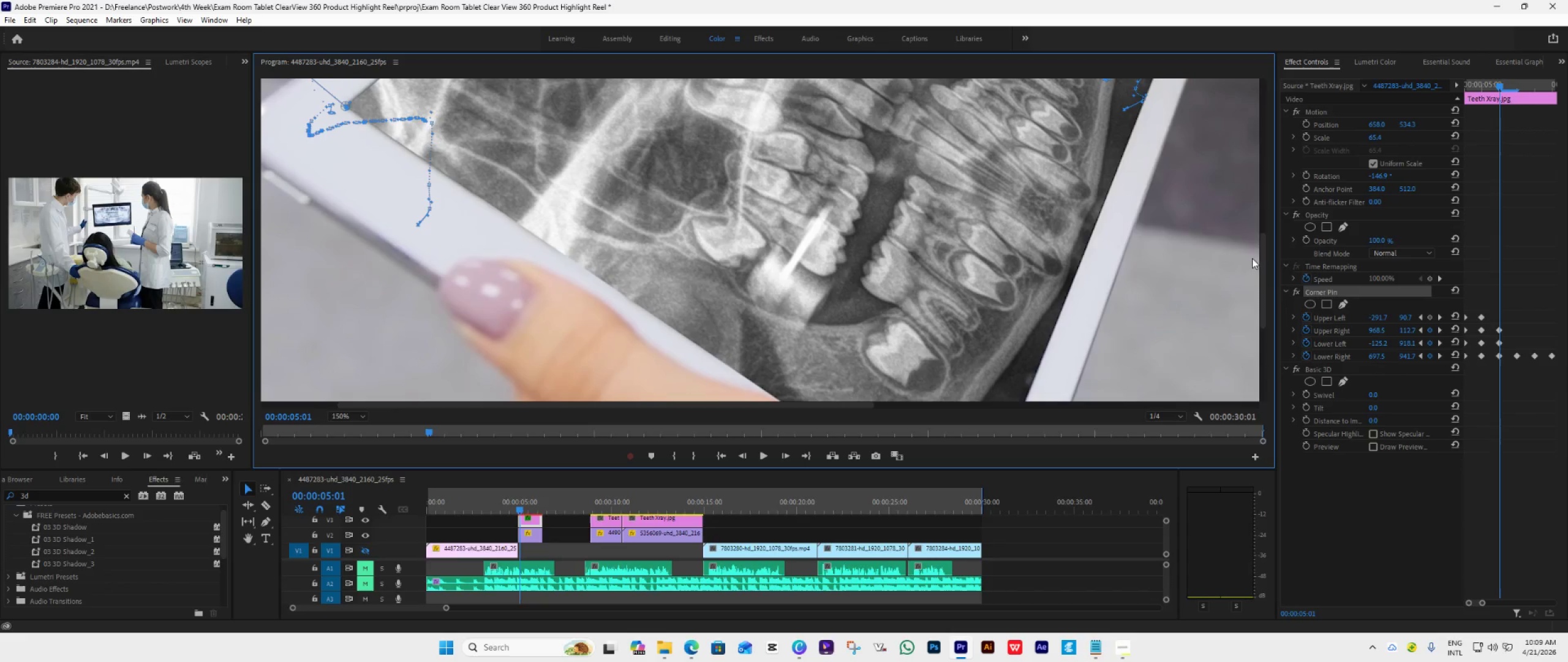 
left_click_drag(start_coordinate=[1264, 271], to_coordinate=[1263, 325])
 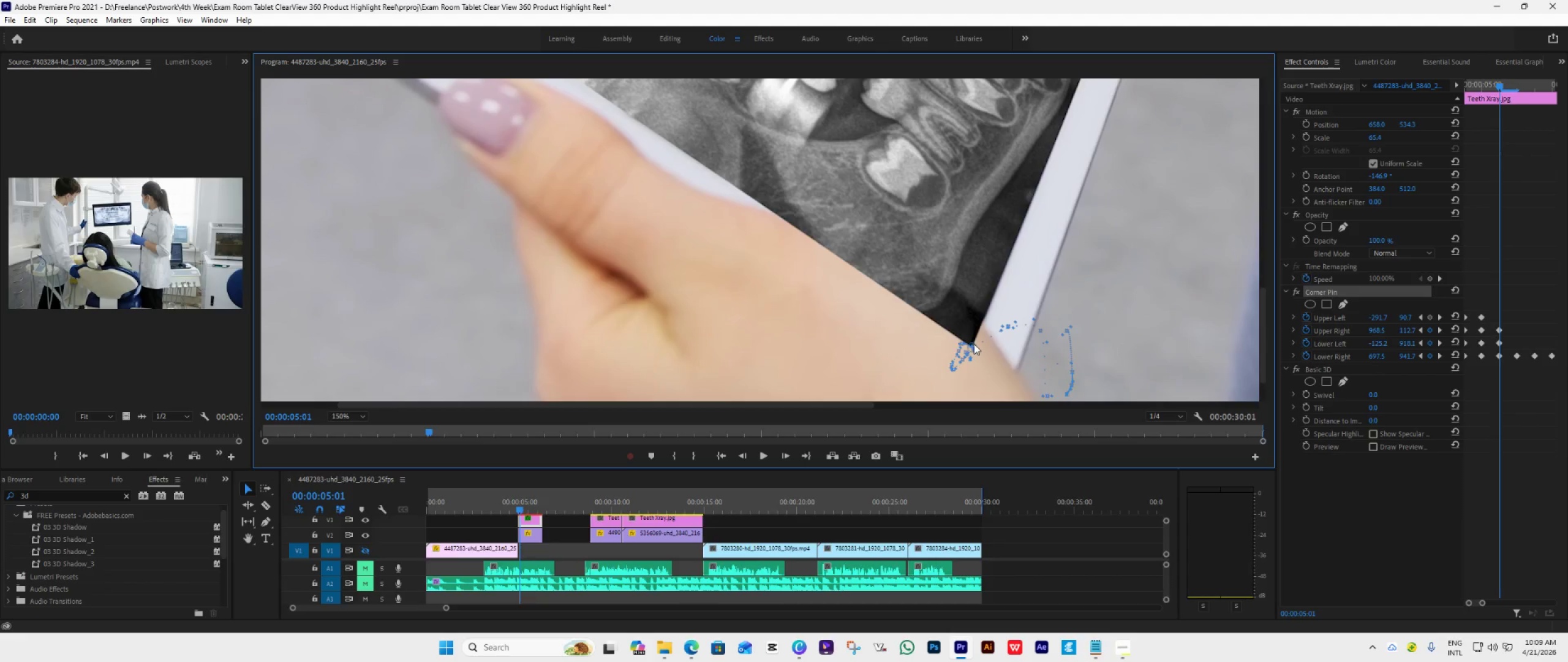 
left_click_drag(start_coordinate=[974, 344], to_coordinate=[973, 348])
 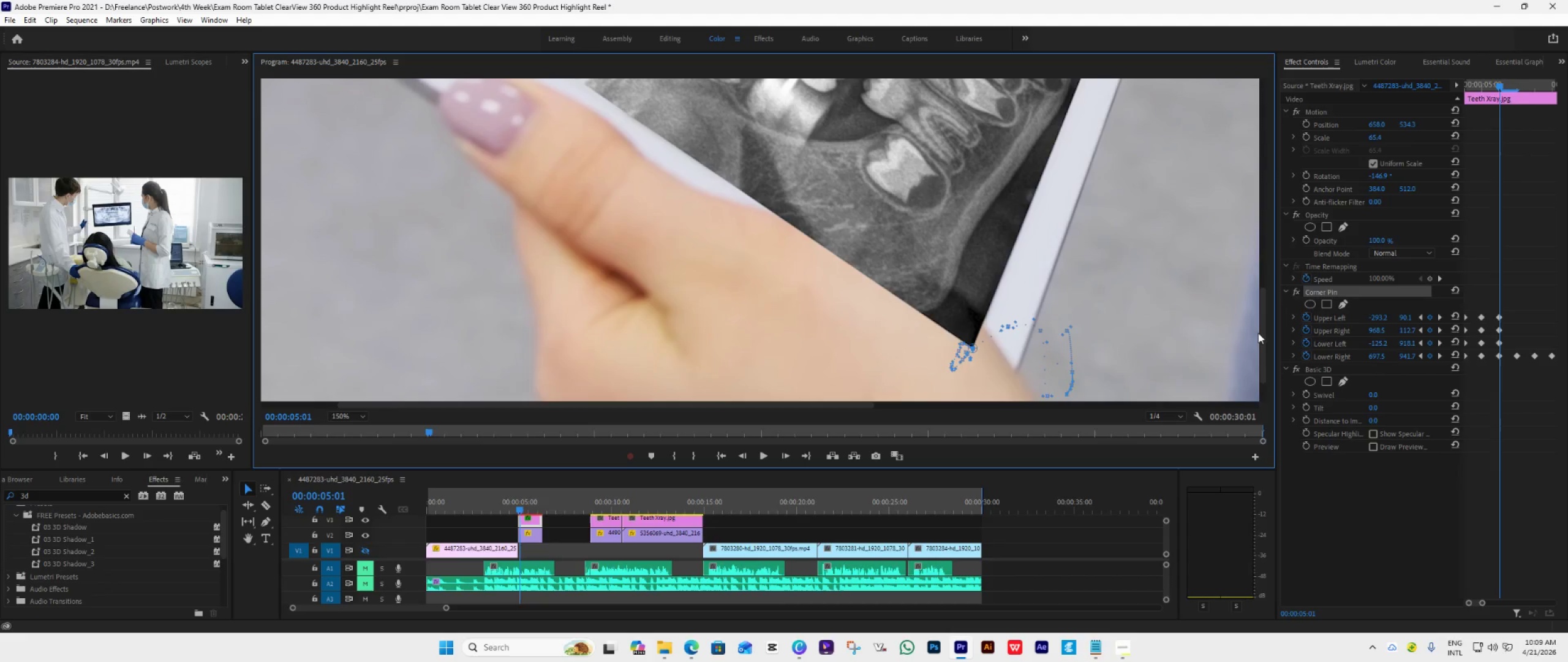 
left_click_drag(start_coordinate=[1259, 333], to_coordinate=[1262, 331])
 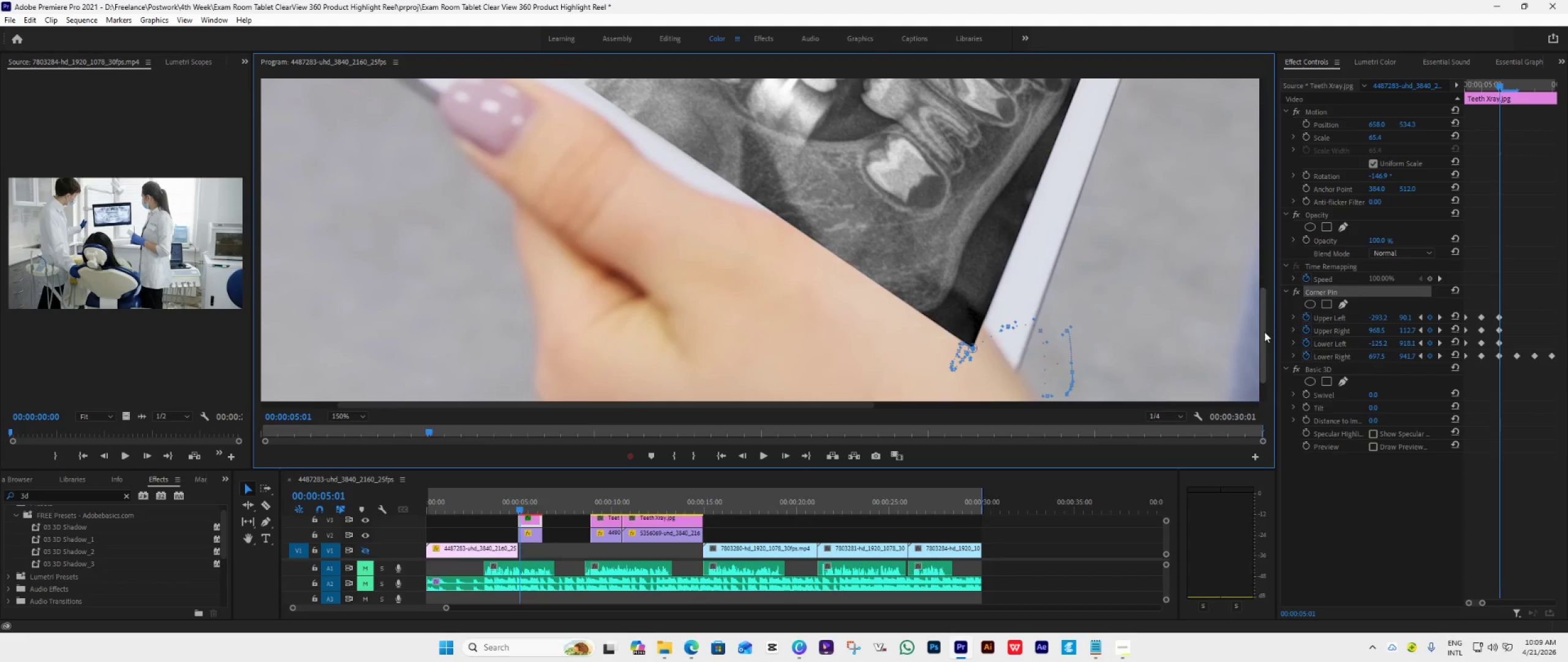 
left_click_drag(start_coordinate=[1264, 332], to_coordinate=[1255, 262])
 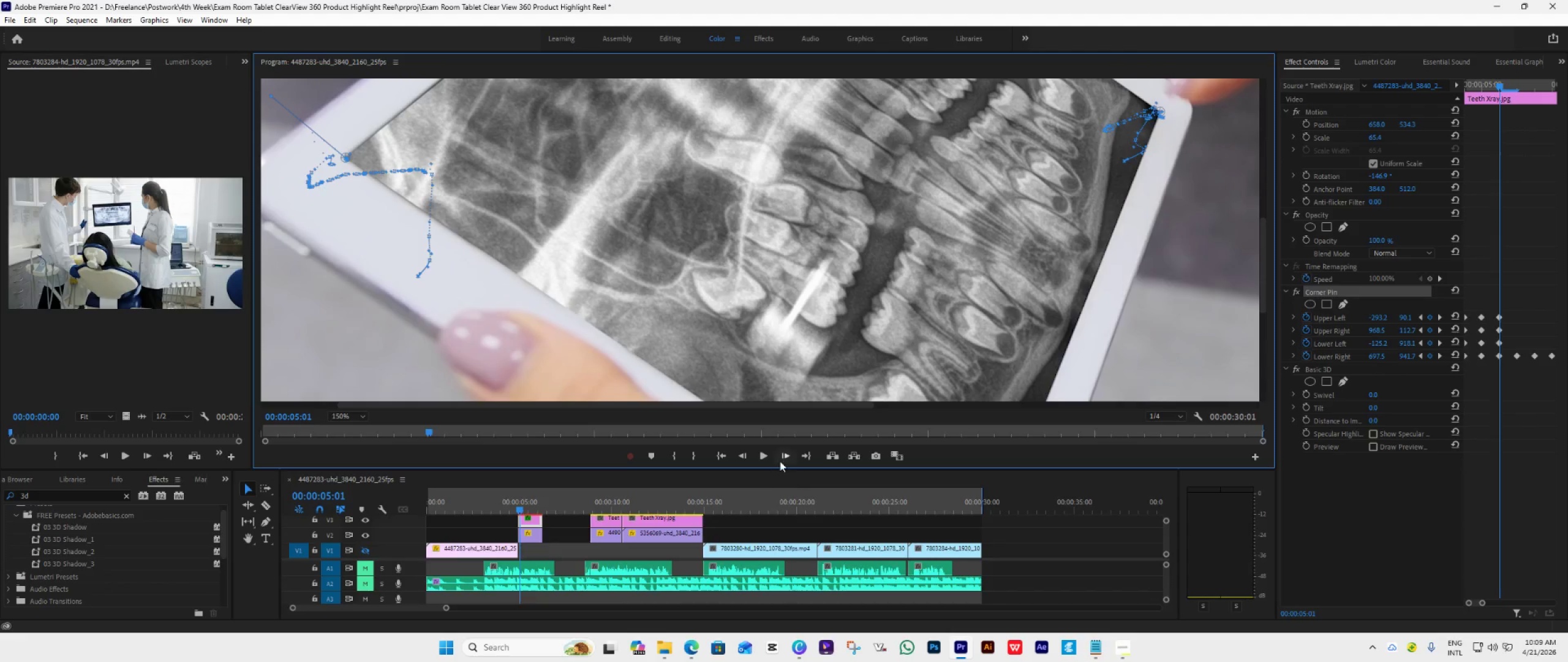 
left_click([781, 453])
 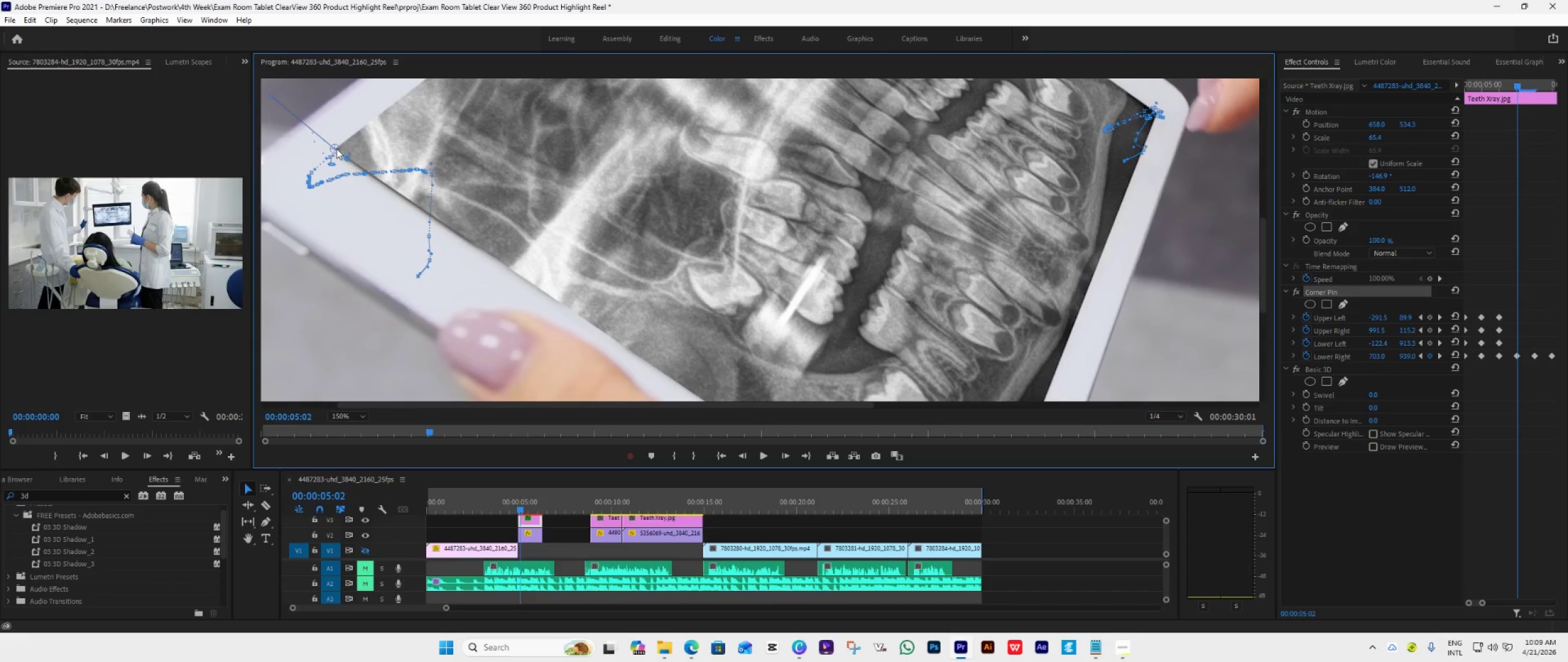 
left_click_drag(start_coordinate=[336, 145], to_coordinate=[343, 158])
 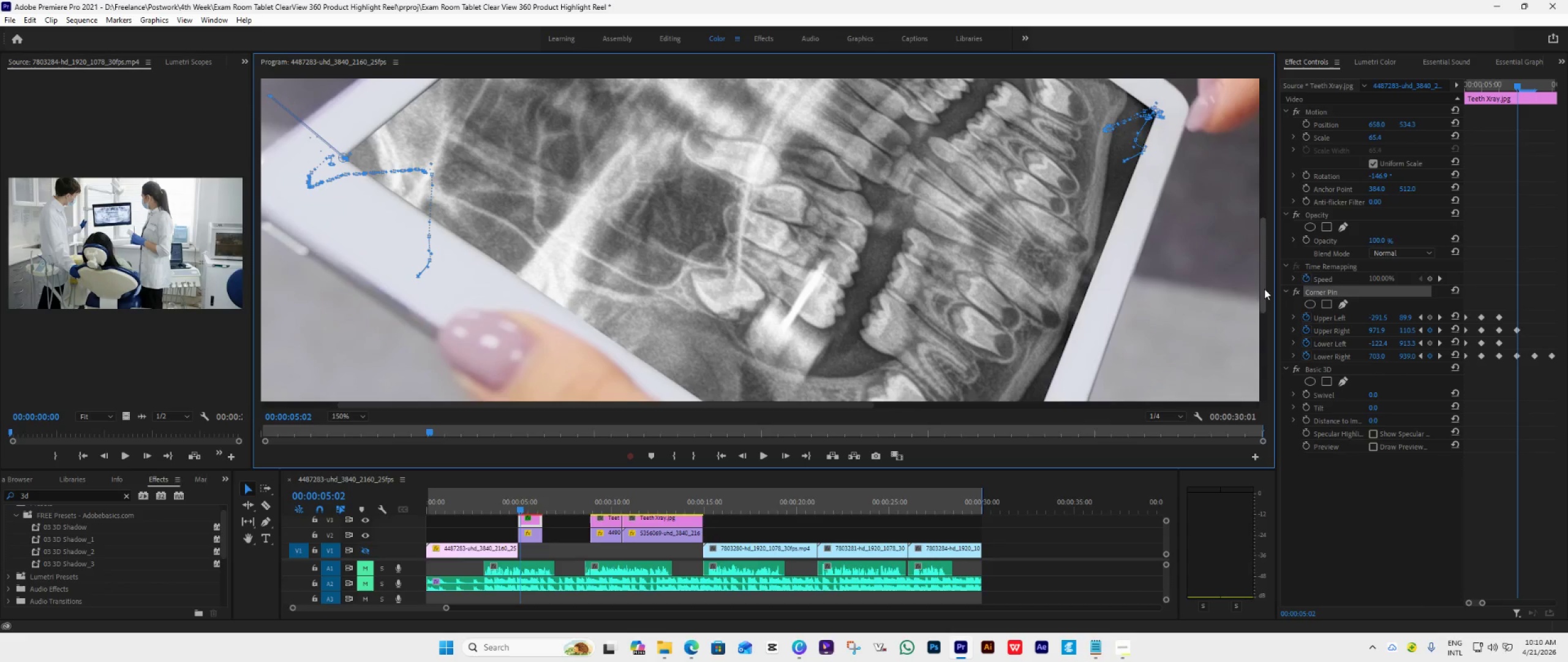 
left_click([1264, 289])
 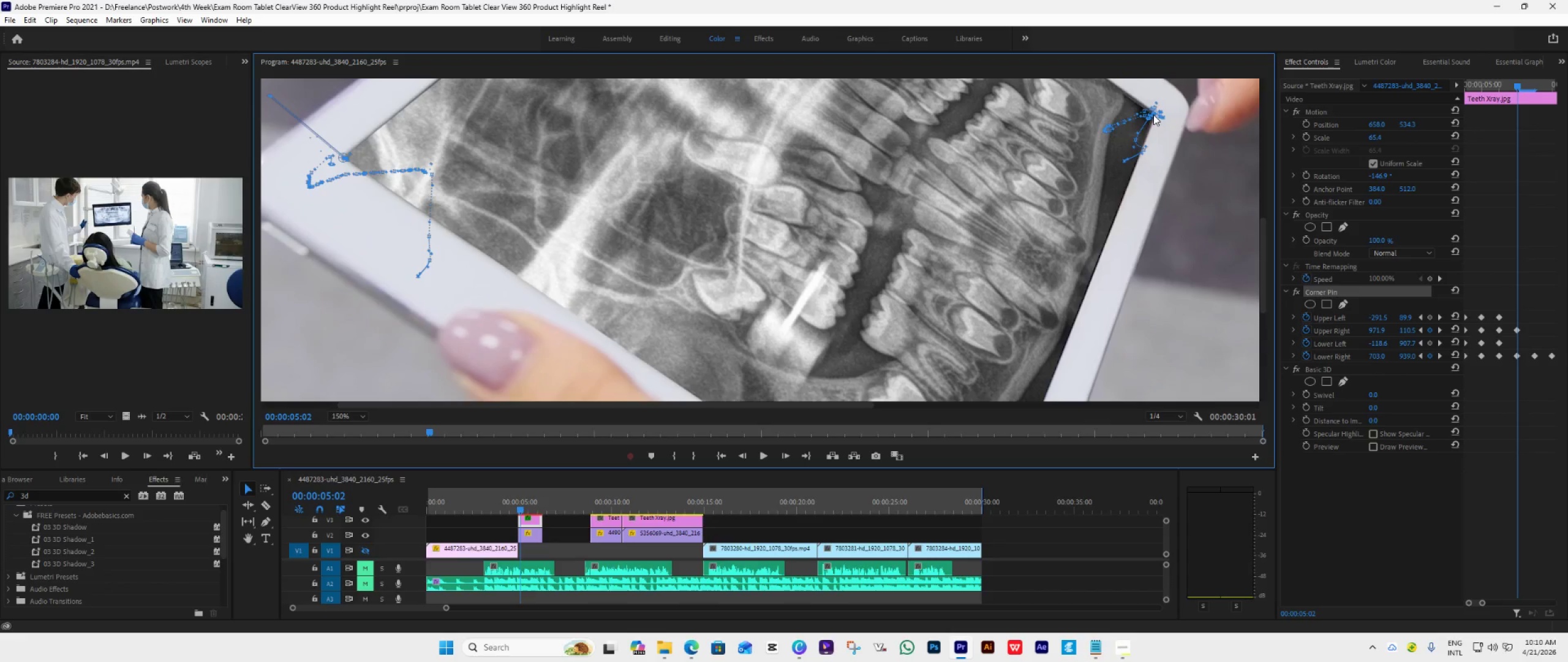 
wait(11.52)
 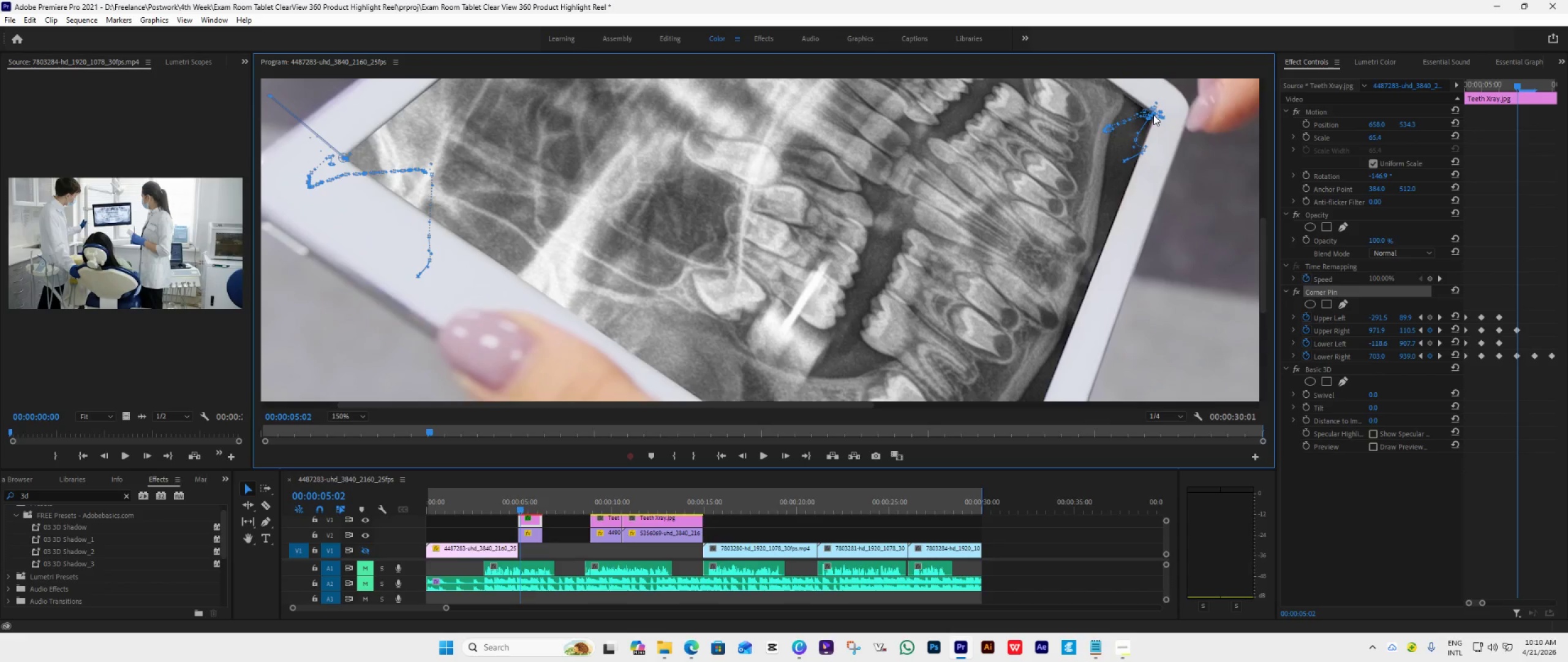 
left_click_drag(start_coordinate=[1263, 261], to_coordinate=[1262, 333])
 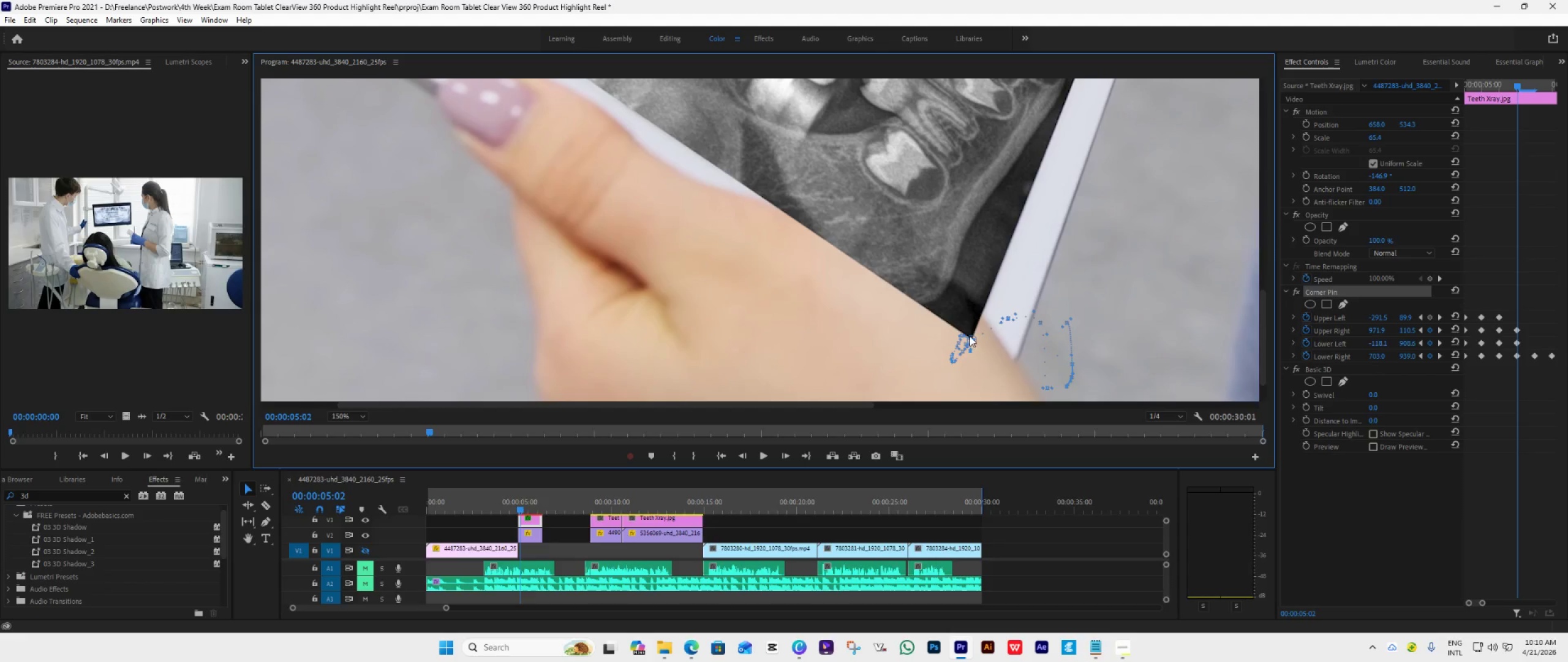 
left_click_drag(start_coordinate=[969, 336], to_coordinate=[971, 342])
 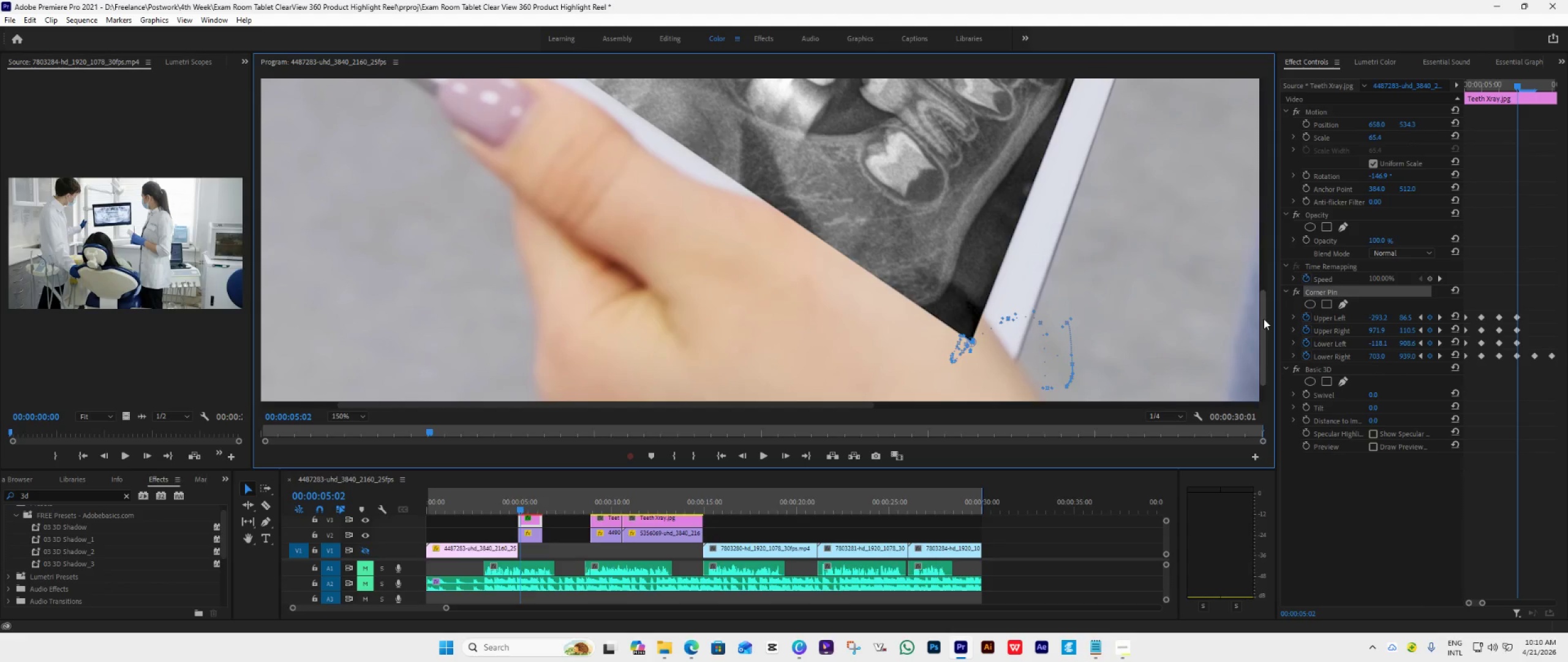 
left_click_drag(start_coordinate=[1264, 319], to_coordinate=[1259, 259])
 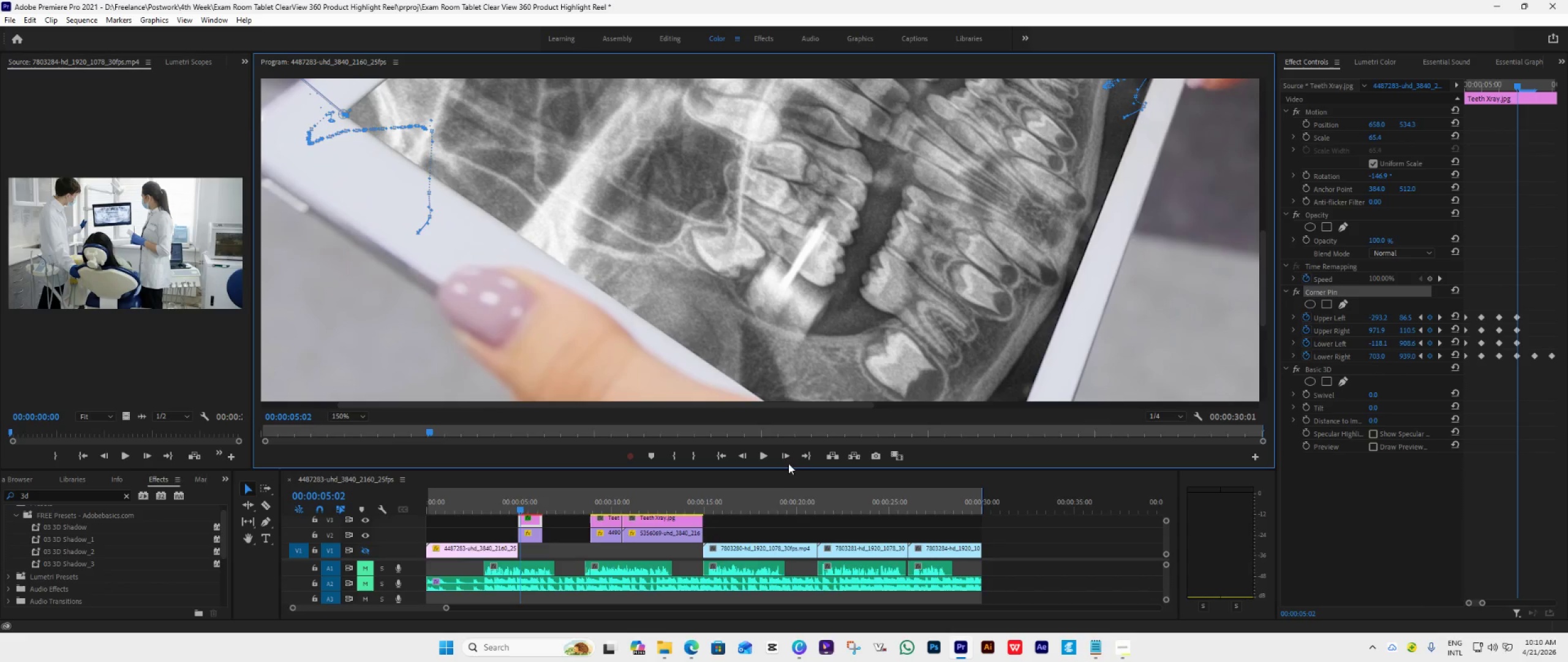 
left_click([784, 458])
 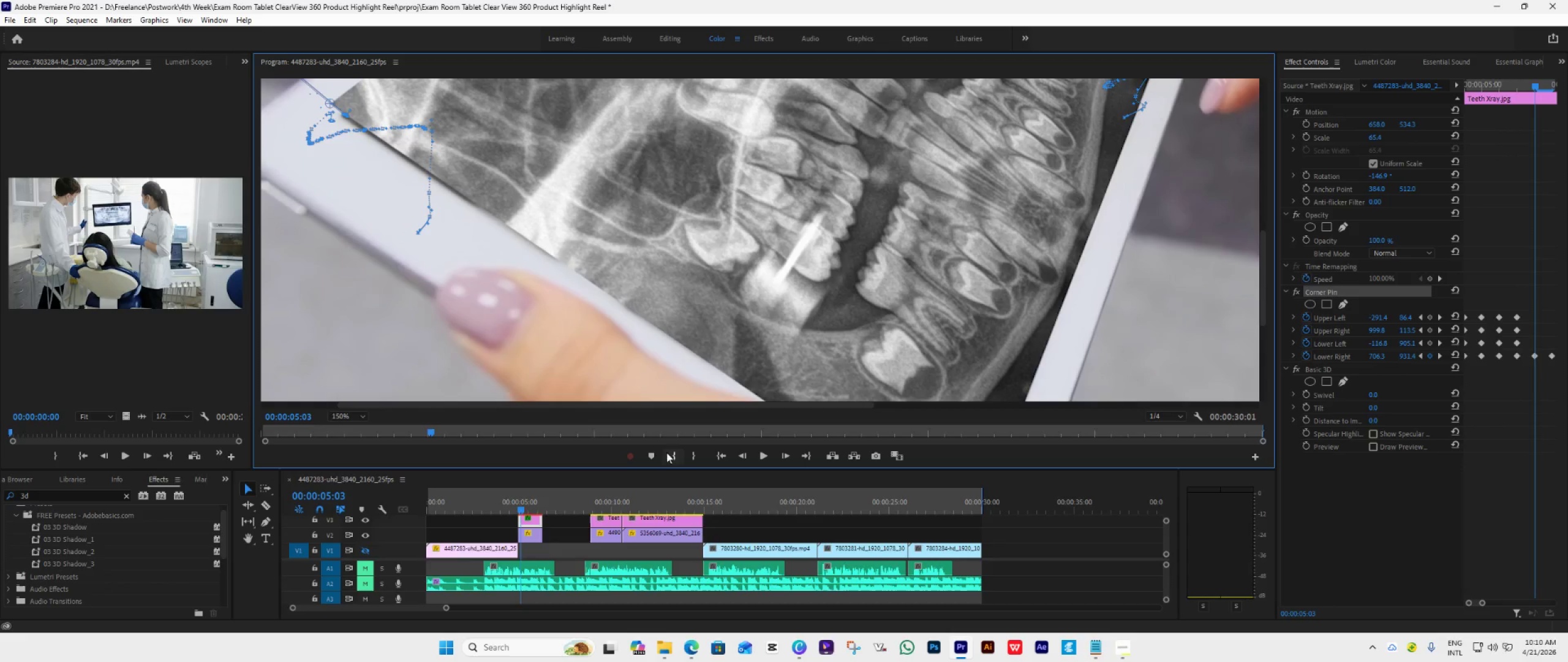 
left_click_drag(start_coordinate=[699, 407], to_coordinate=[636, 410])
 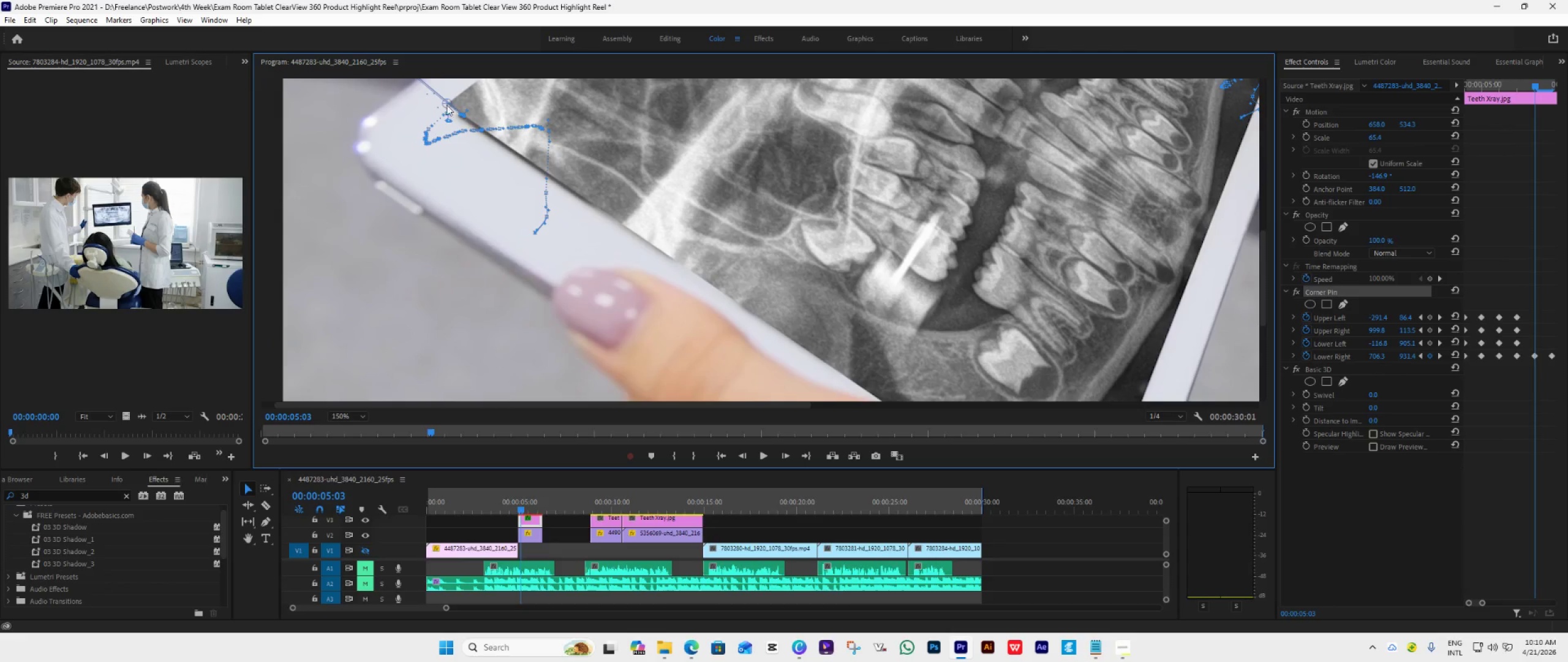 
left_click_drag(start_coordinate=[447, 103], to_coordinate=[459, 115])
 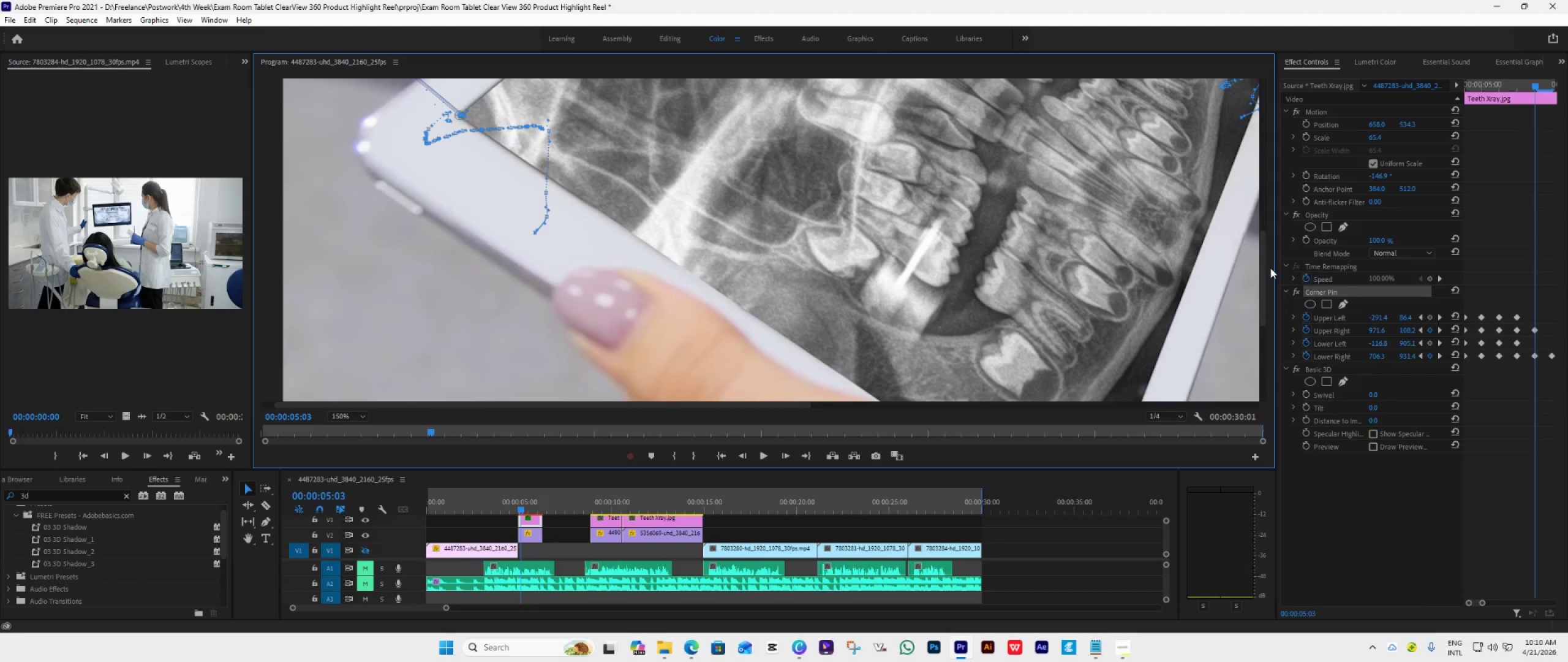 
left_click_drag(start_coordinate=[1262, 262], to_coordinate=[1263, 324])
 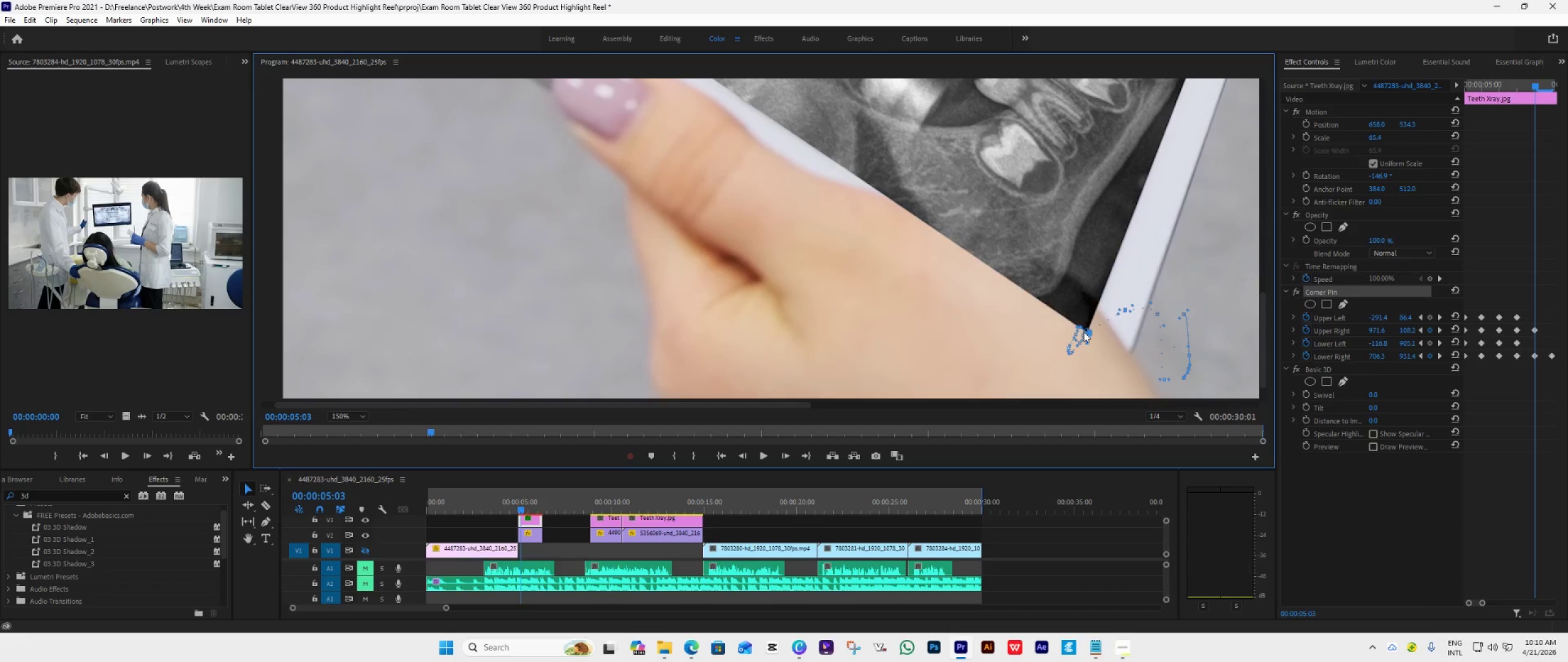 
left_click_drag(start_coordinate=[1084, 330], to_coordinate=[1087, 329])
 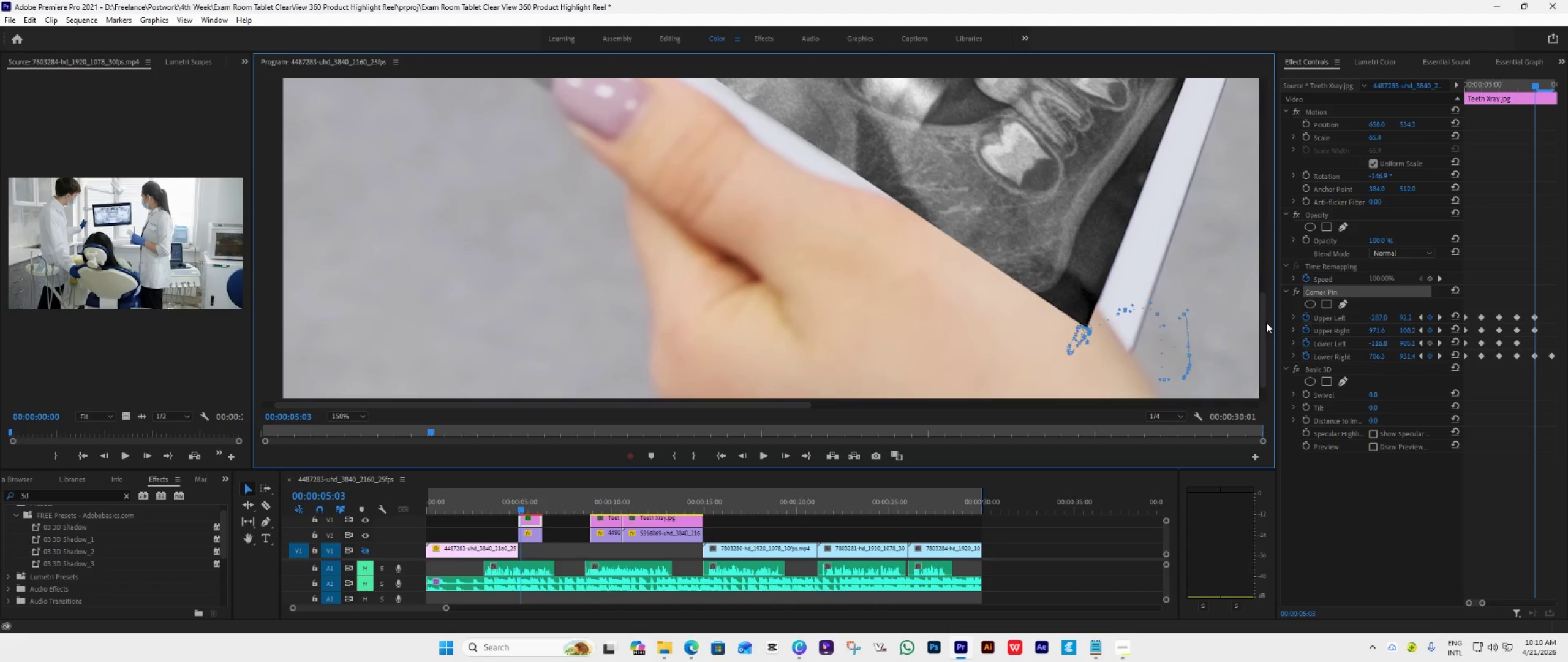 
left_click_drag(start_coordinate=[1263, 321], to_coordinate=[1267, 251])
 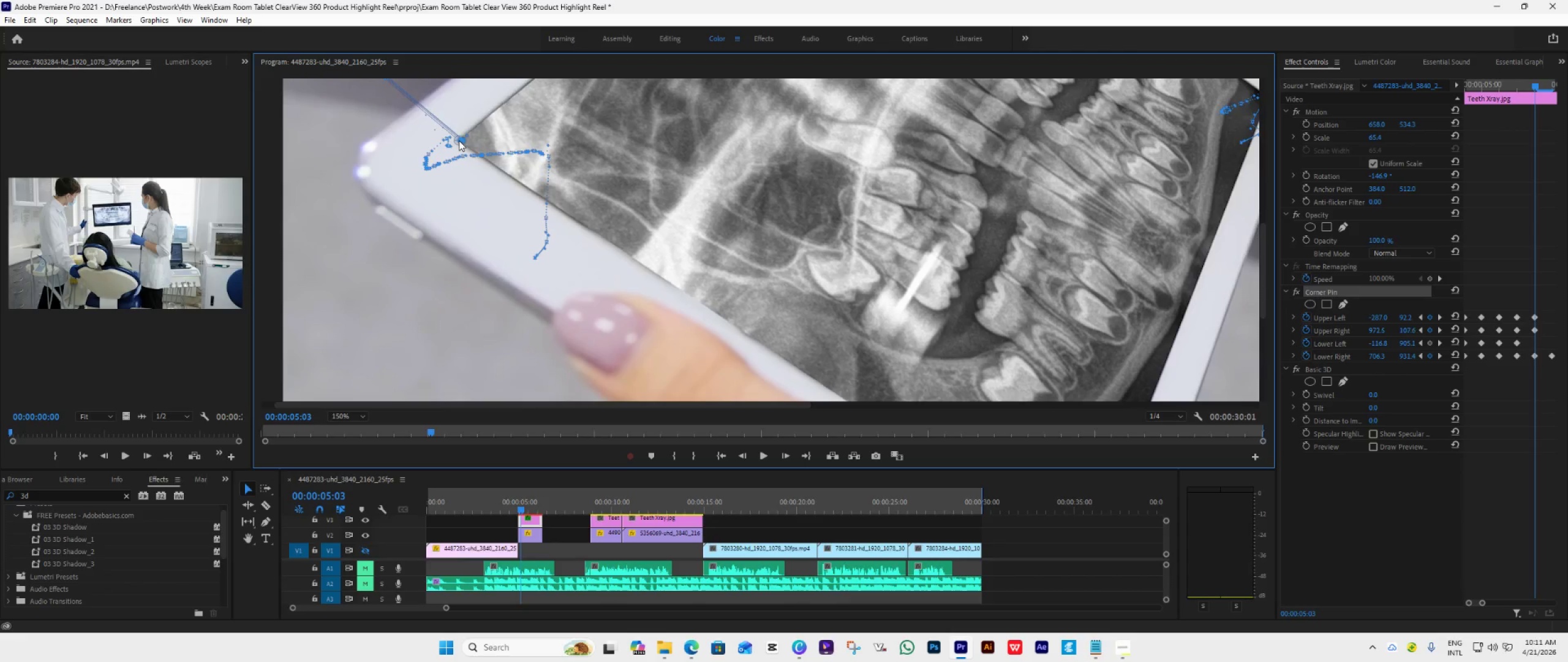 
wait(13.95)
 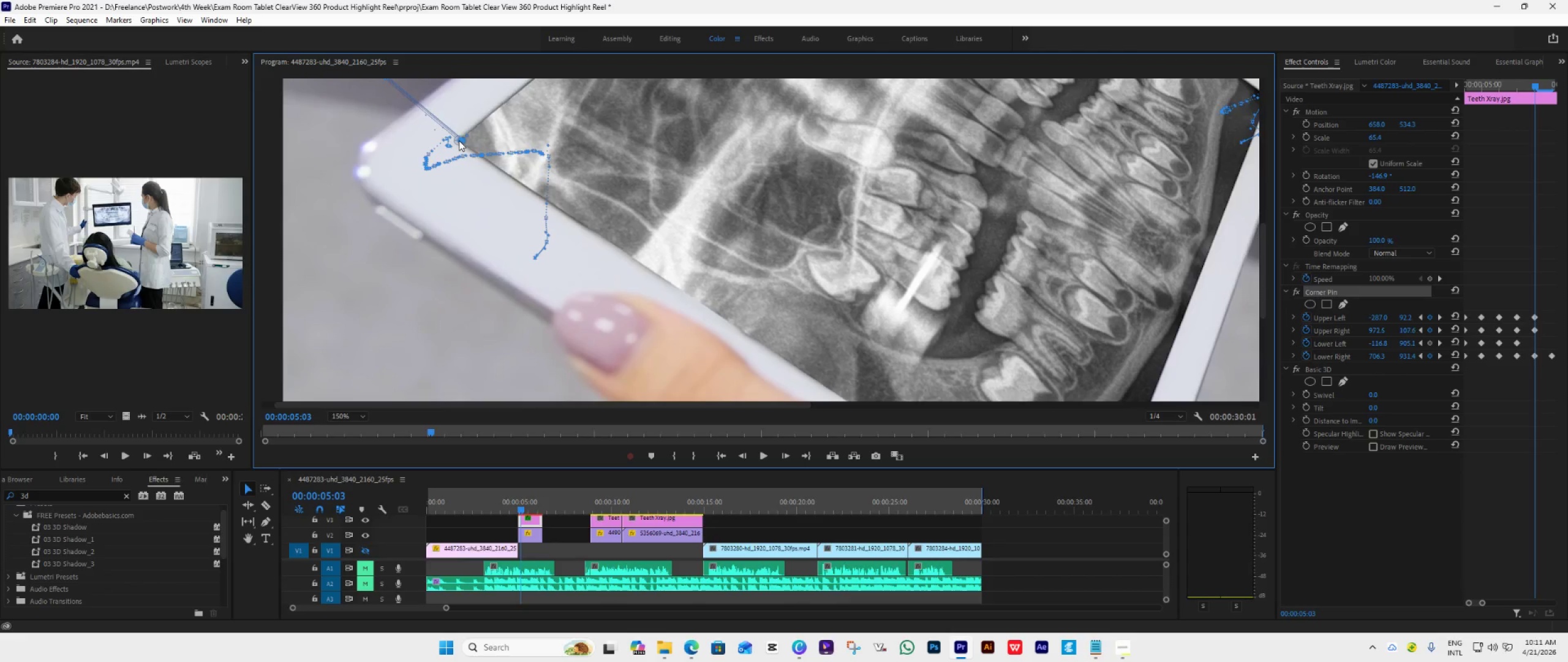 
left_click([782, 454])
 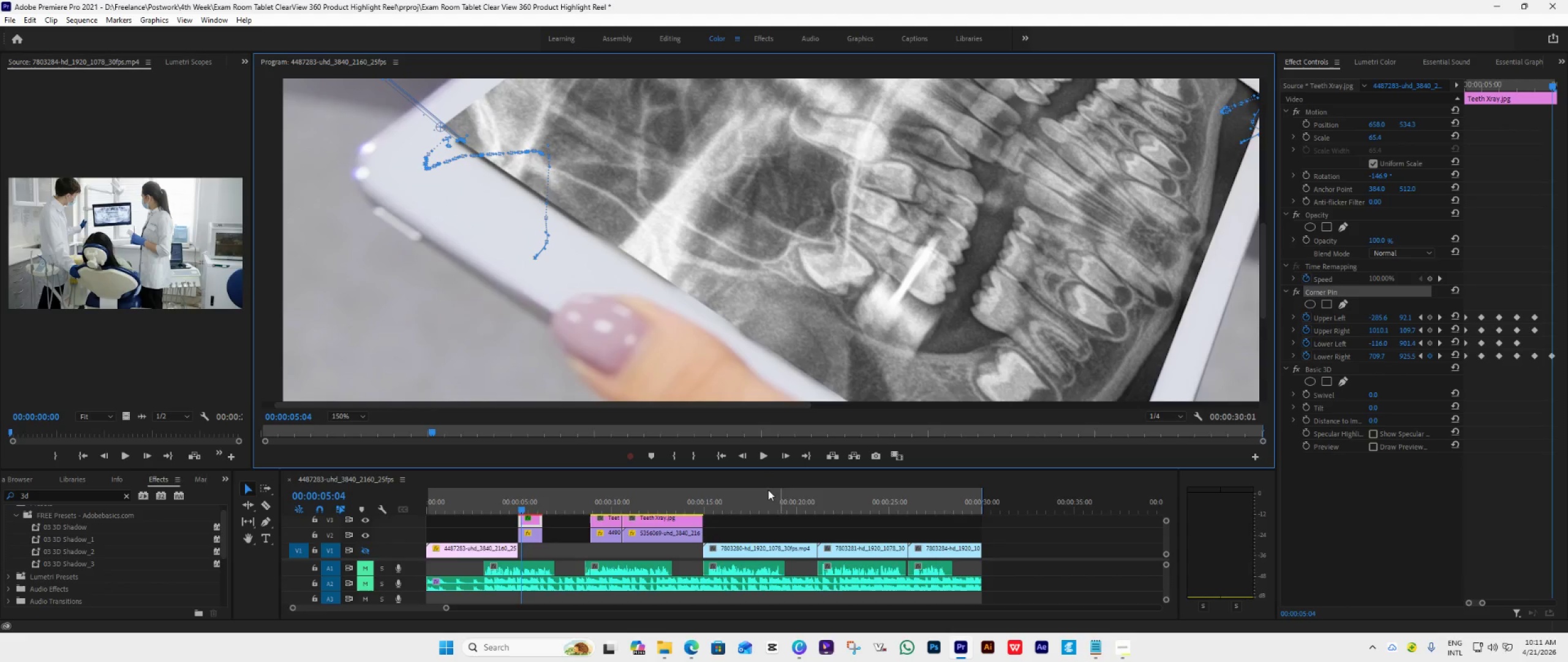 
left_click([747, 455])
 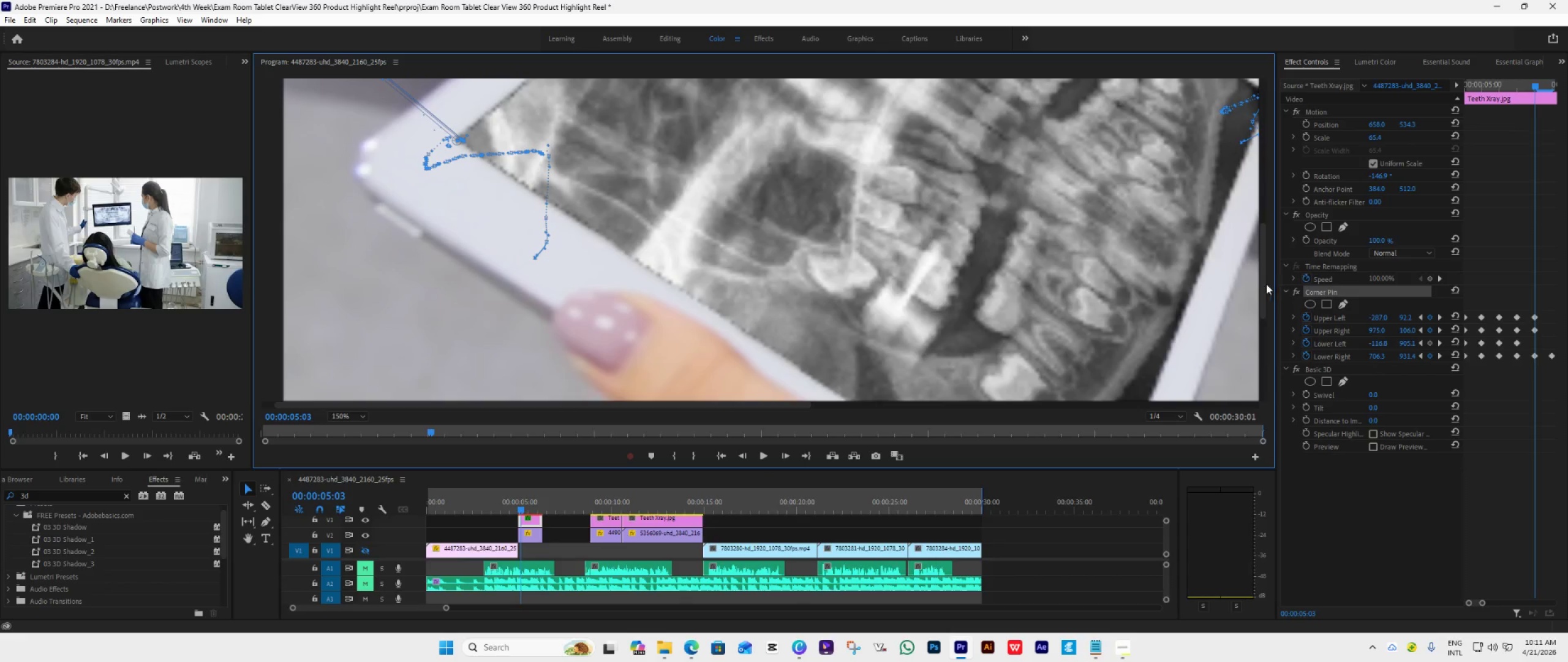 
left_click_drag(start_coordinate=[1261, 278], to_coordinate=[1257, 346])
 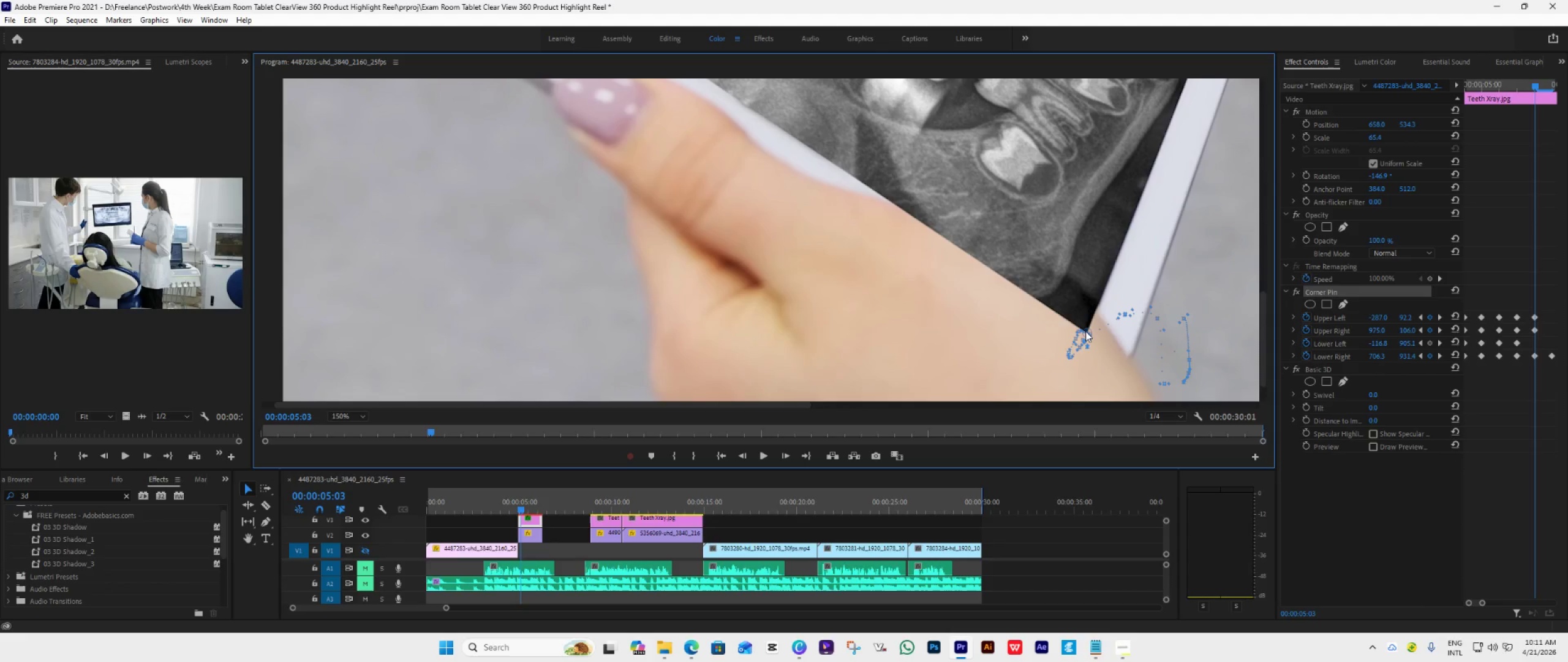 
left_click_drag(start_coordinate=[1084, 329], to_coordinate=[1080, 351])
 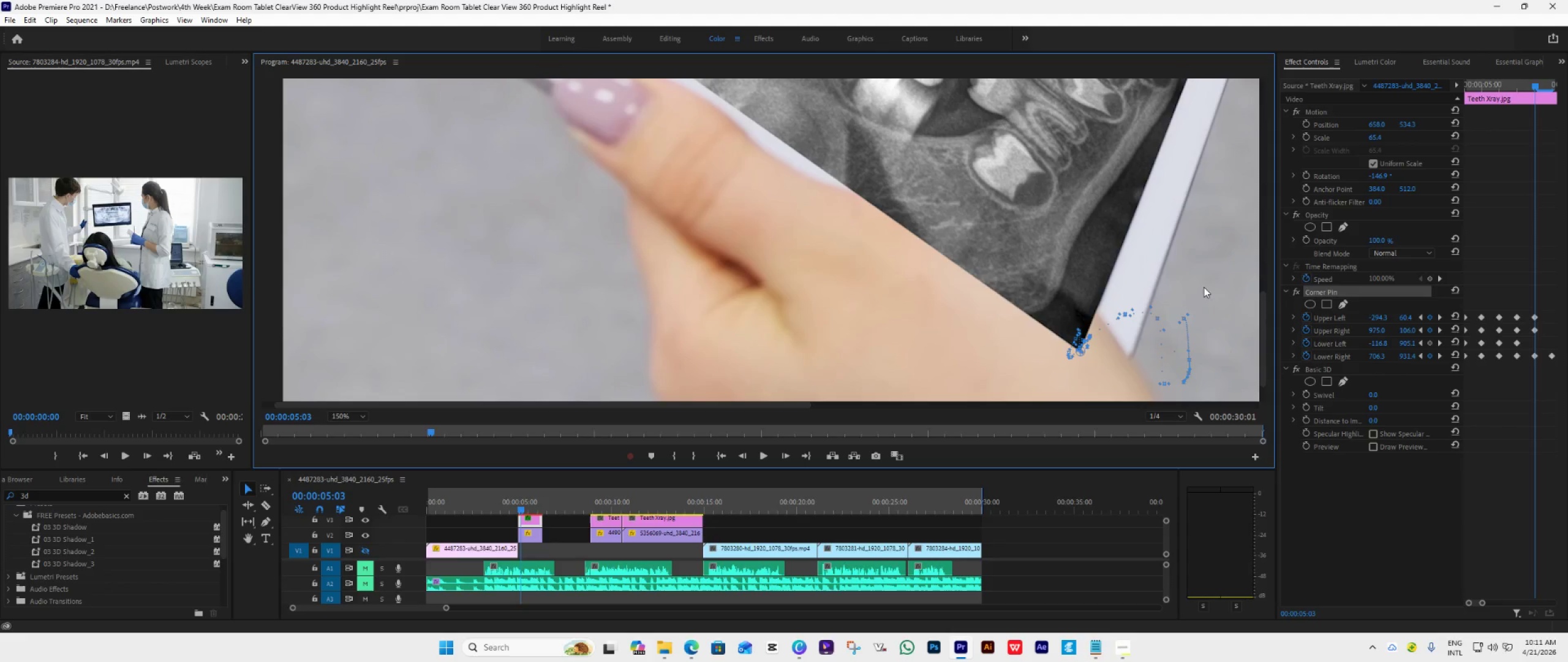 
key(Control+Z)
 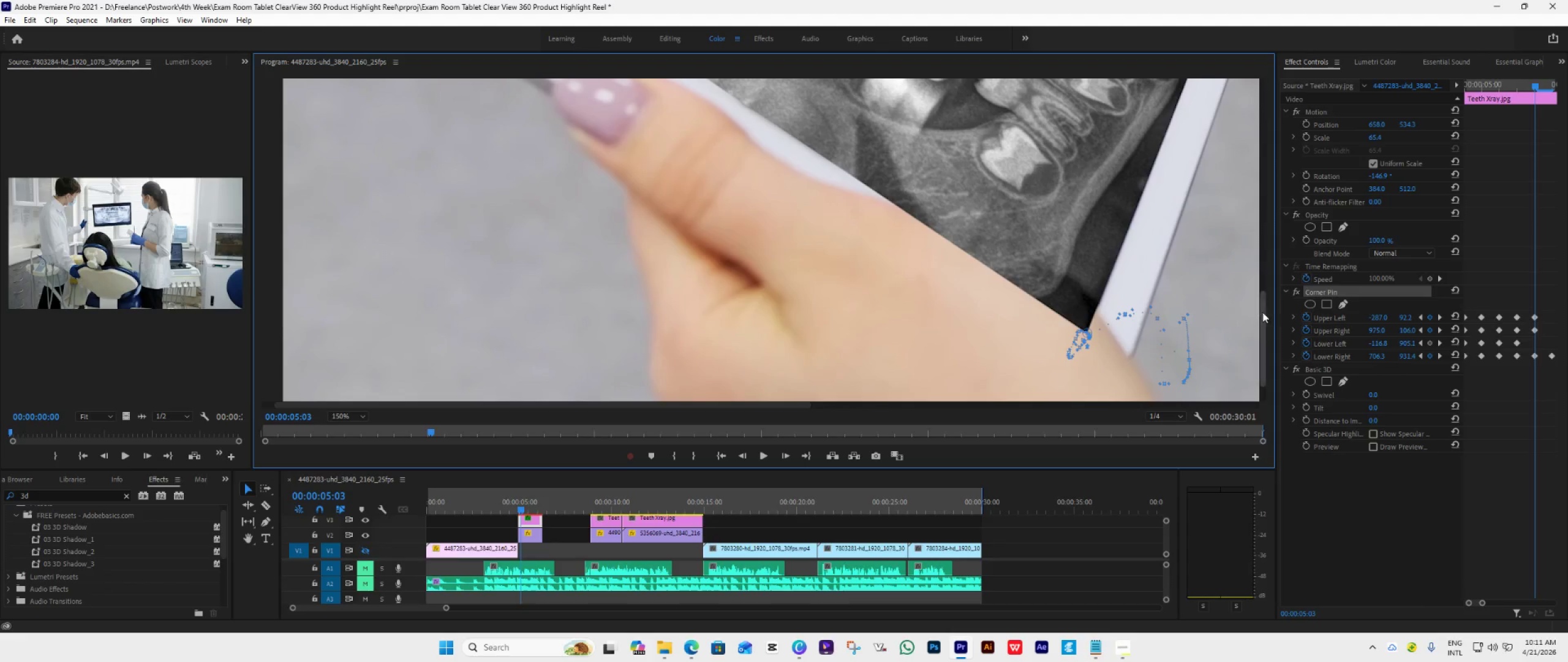 
left_click_drag(start_coordinate=[1262, 312], to_coordinate=[1268, 254])
 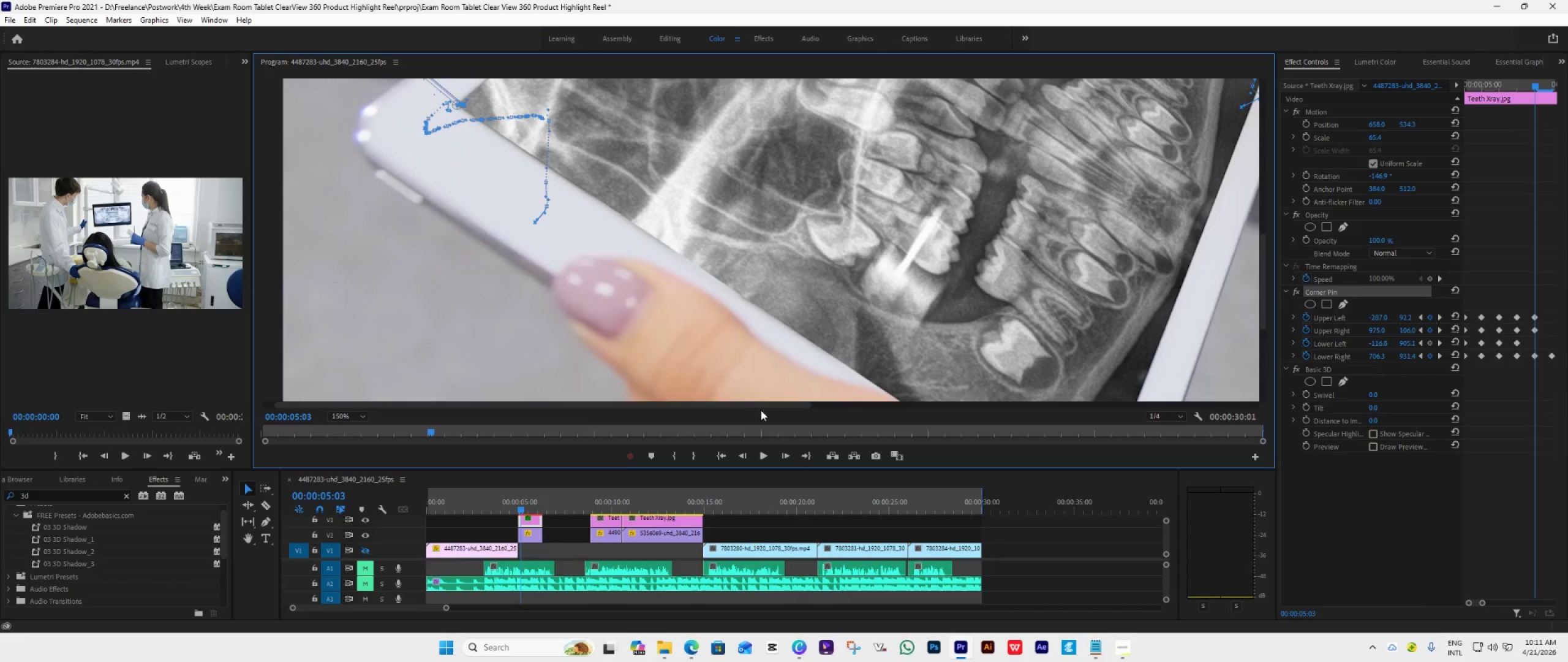 
left_click_drag(start_coordinate=[764, 405], to_coordinate=[846, 417])
 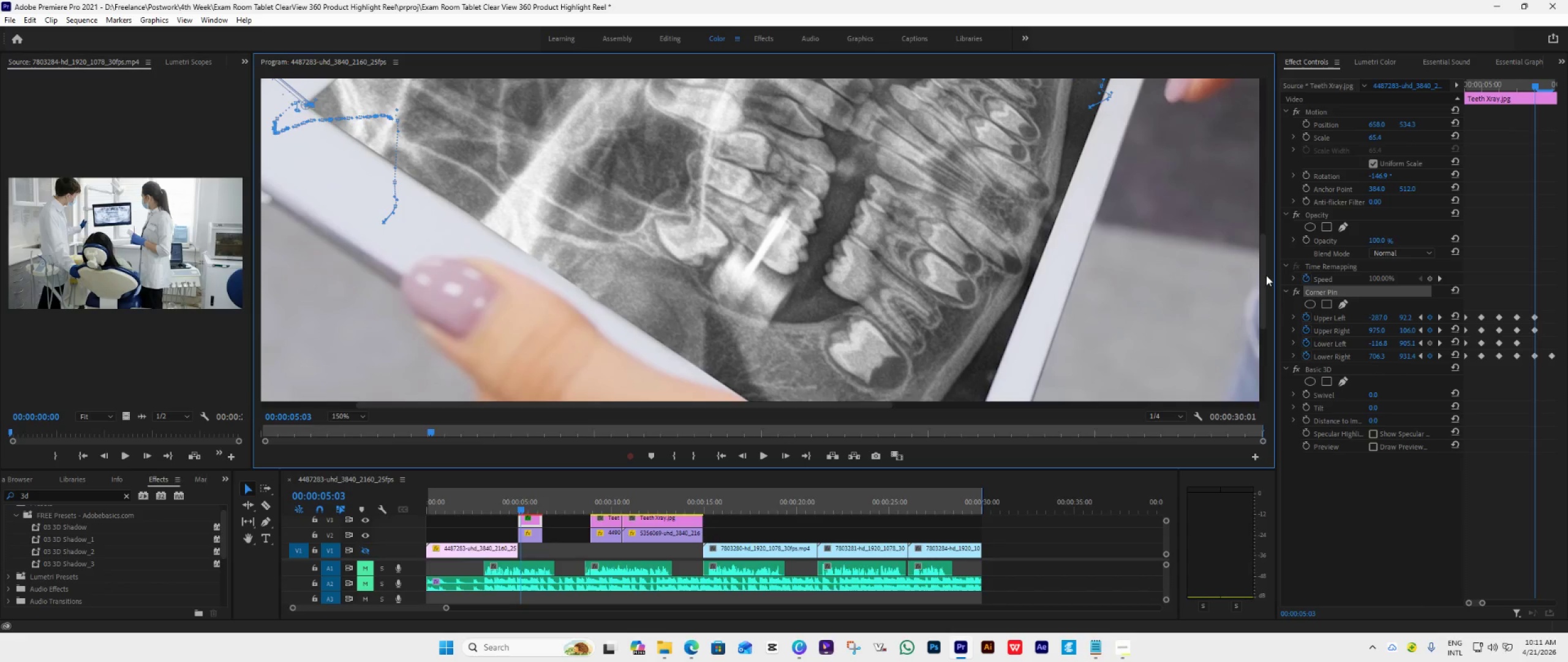 
left_click_drag(start_coordinate=[1265, 275], to_coordinate=[1272, 240])
 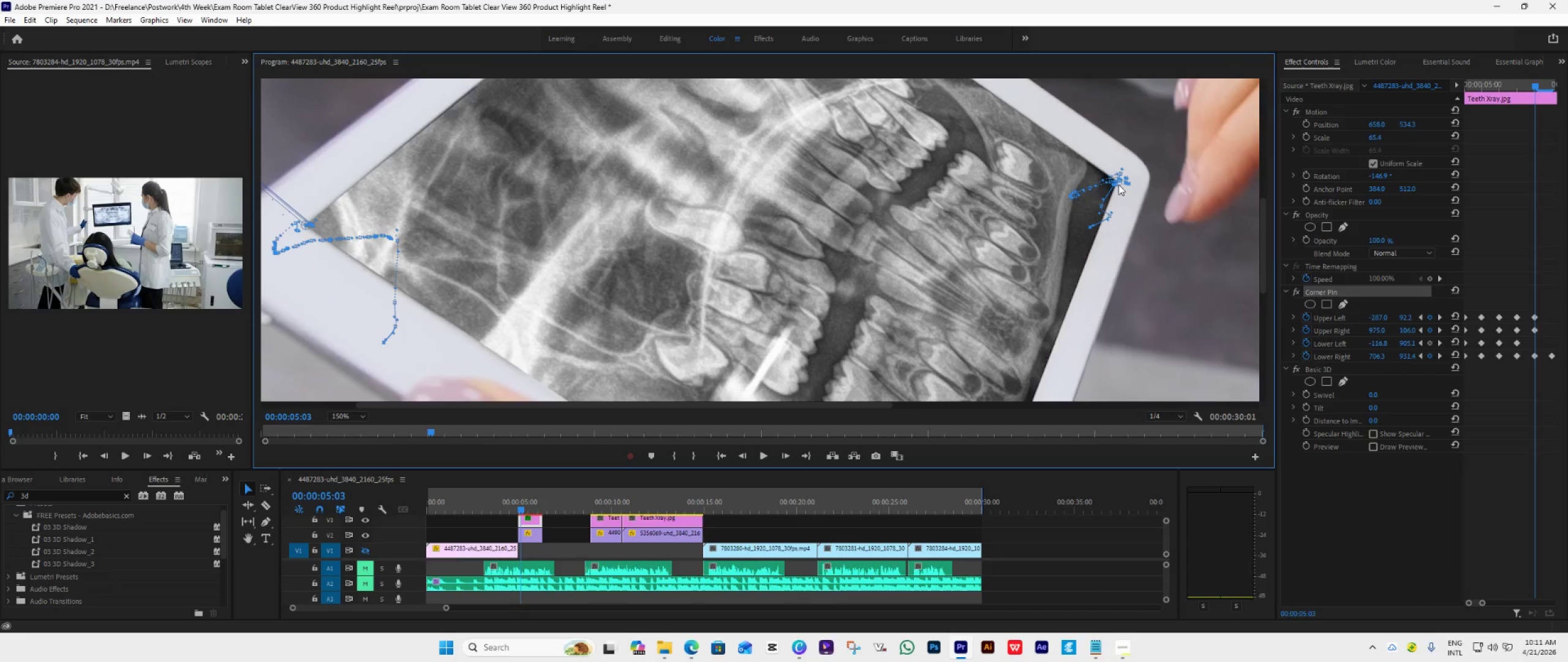 
left_click_drag(start_coordinate=[1118, 185], to_coordinate=[1115, 182])
 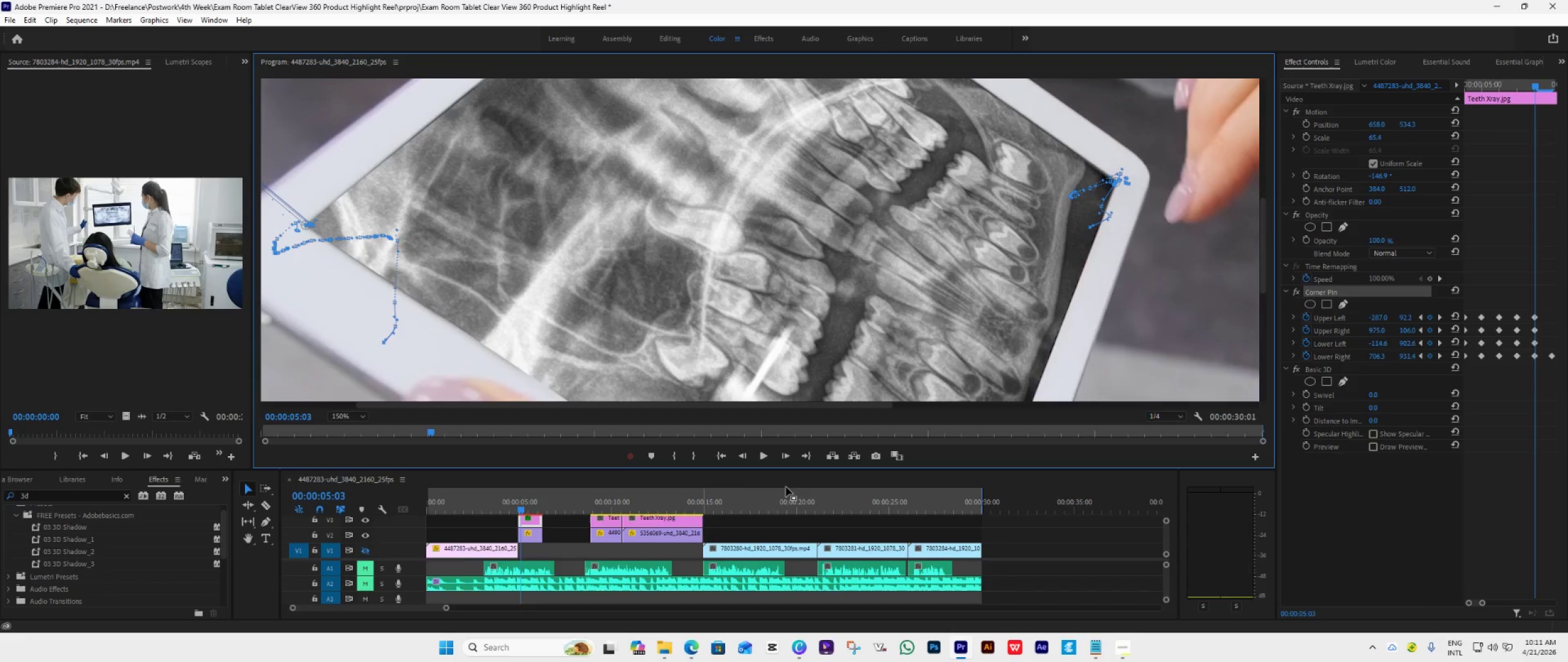 
left_click([785, 460])
 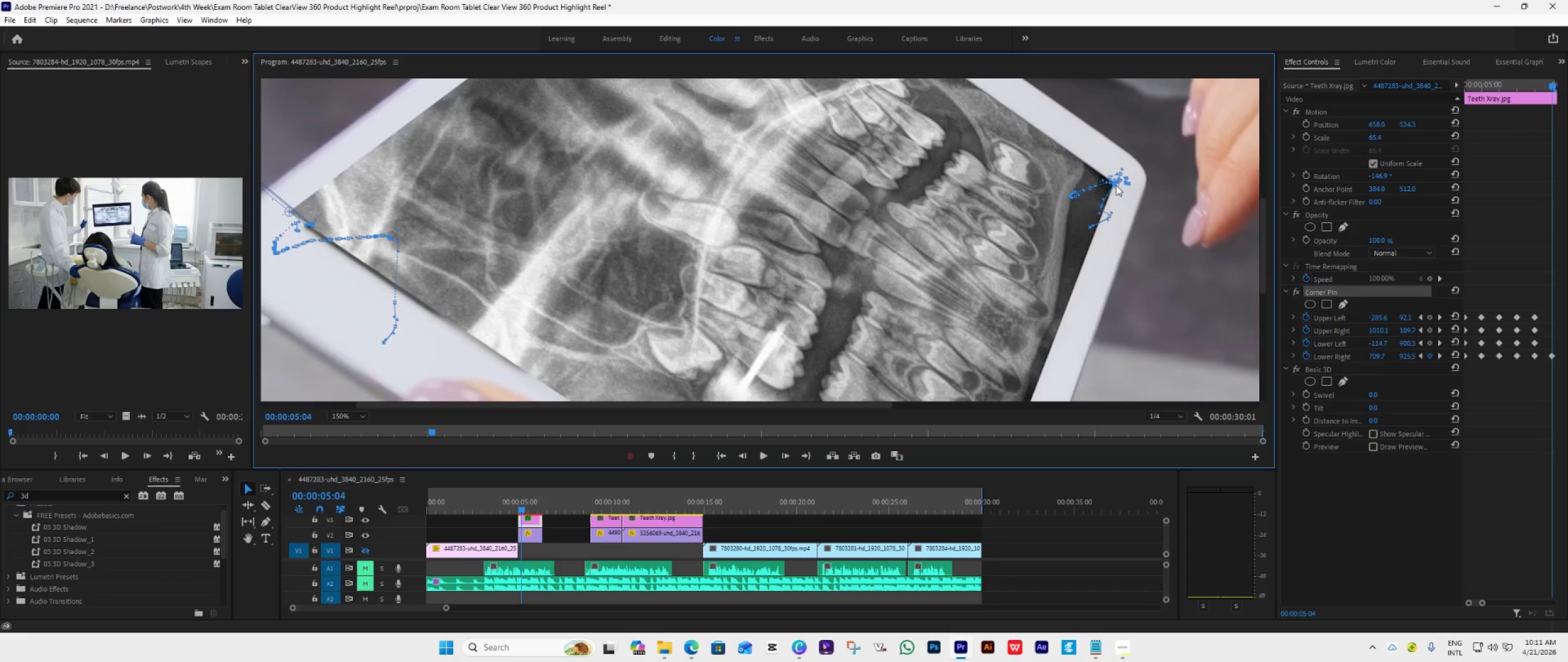 
left_click_drag(start_coordinate=[1116, 185], to_coordinate=[1108, 185])
 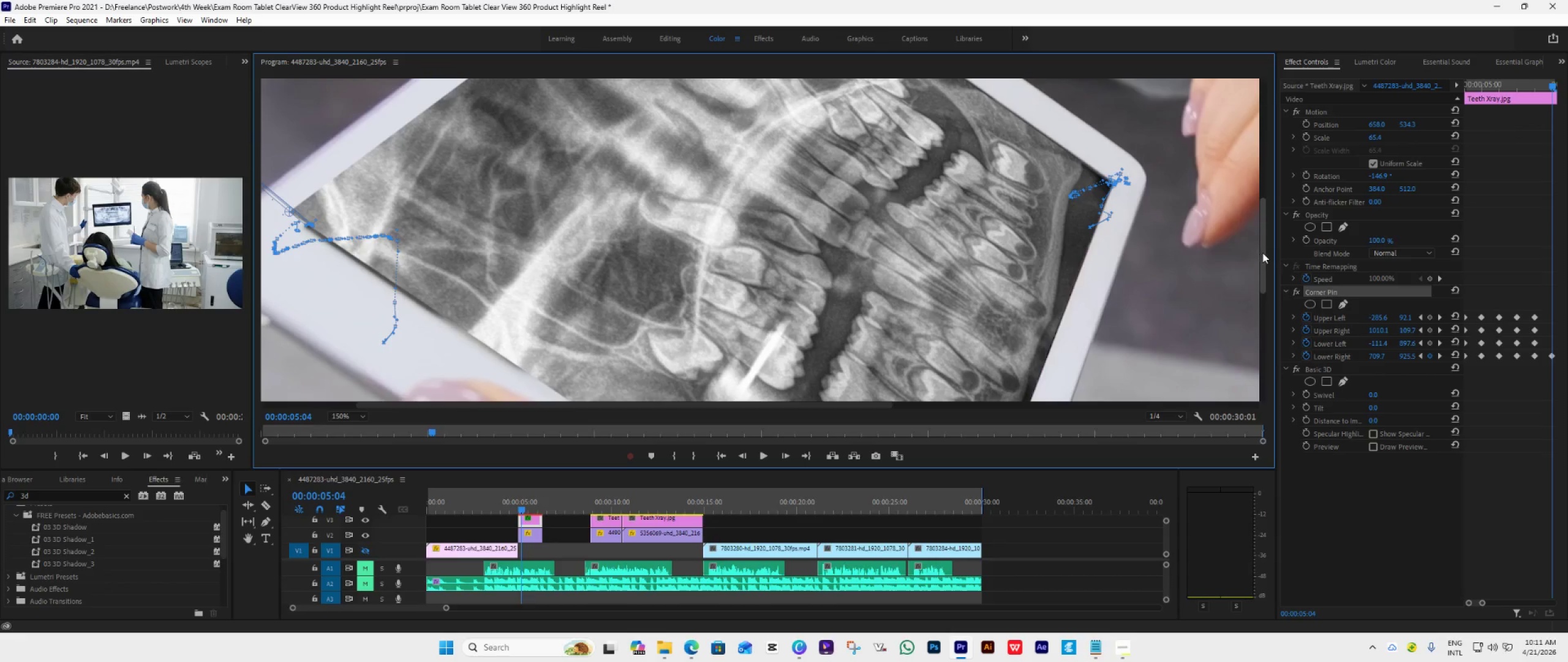 
left_click_drag(start_coordinate=[1263, 253], to_coordinate=[1260, 273])
 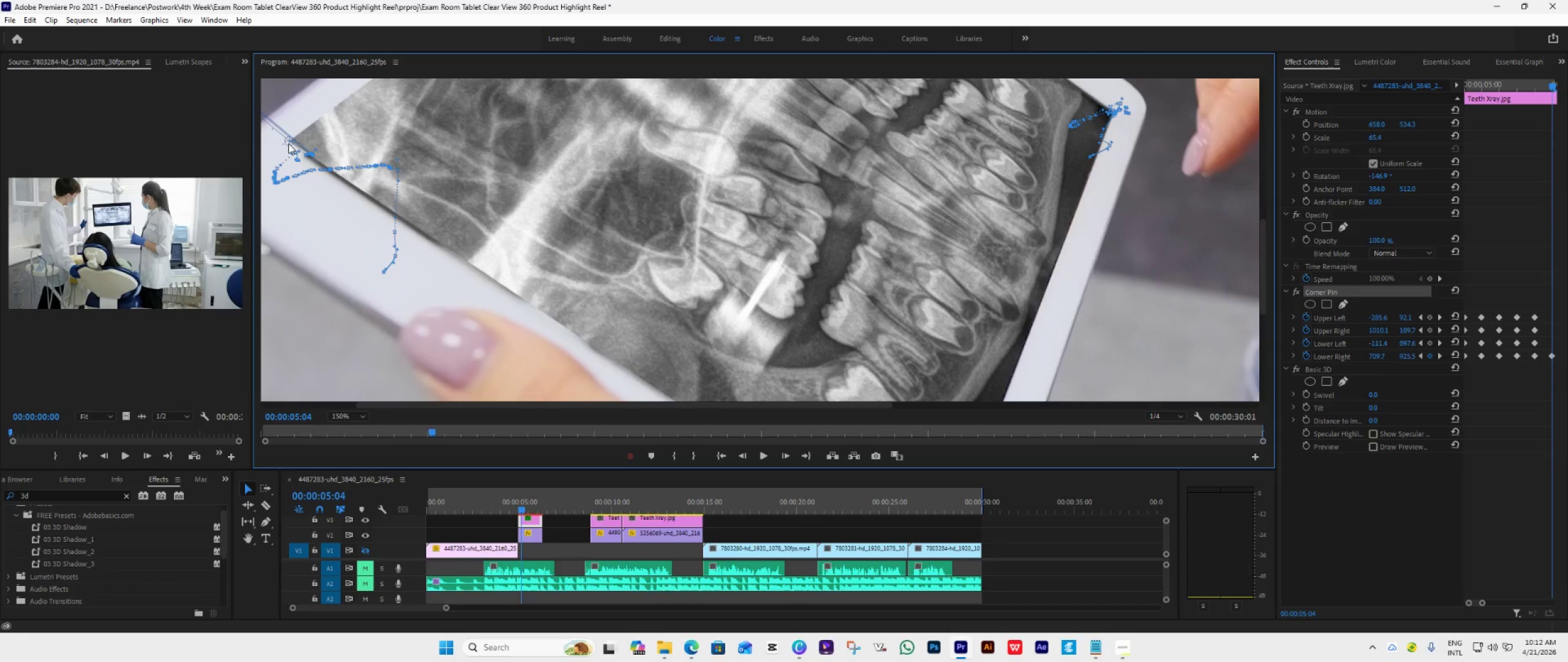 
left_click_drag(start_coordinate=[287, 143], to_coordinate=[304, 156])
 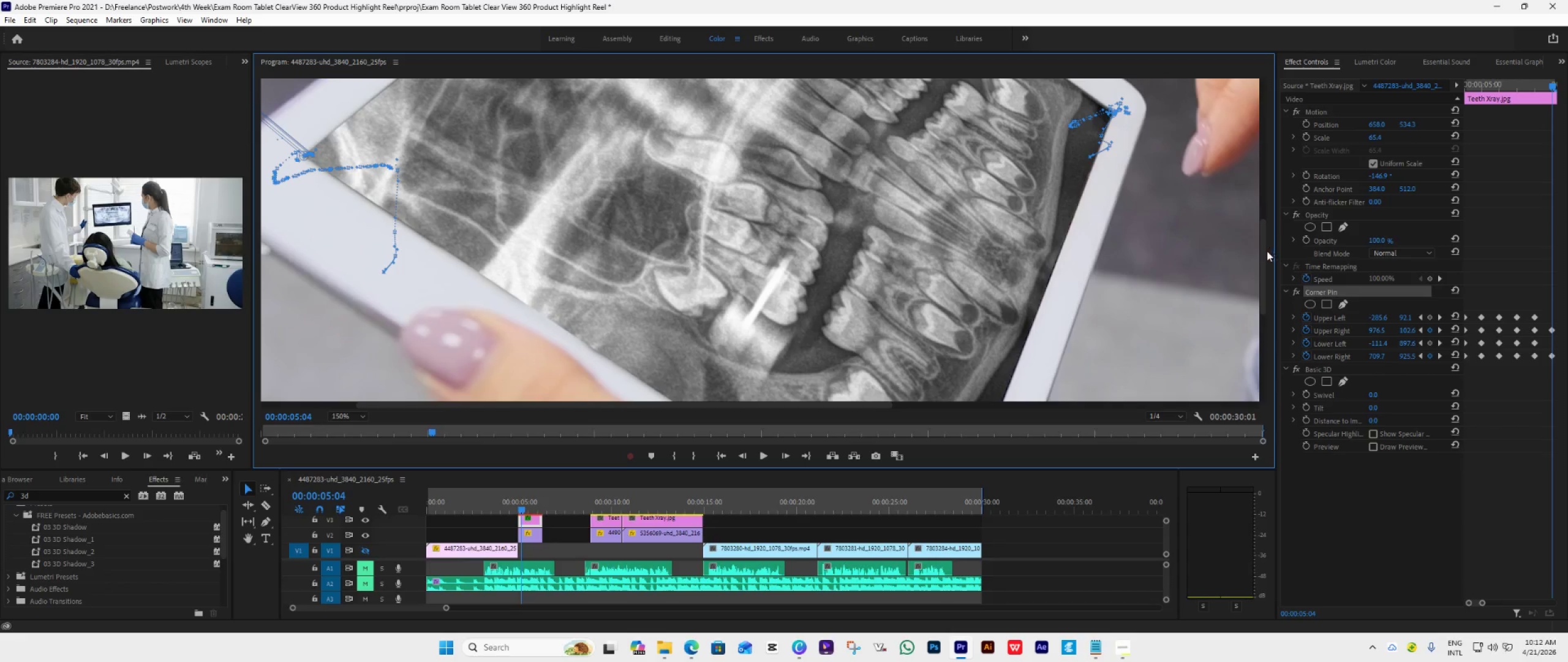 
left_click_drag(start_coordinate=[1265, 254], to_coordinate=[1269, 324])
 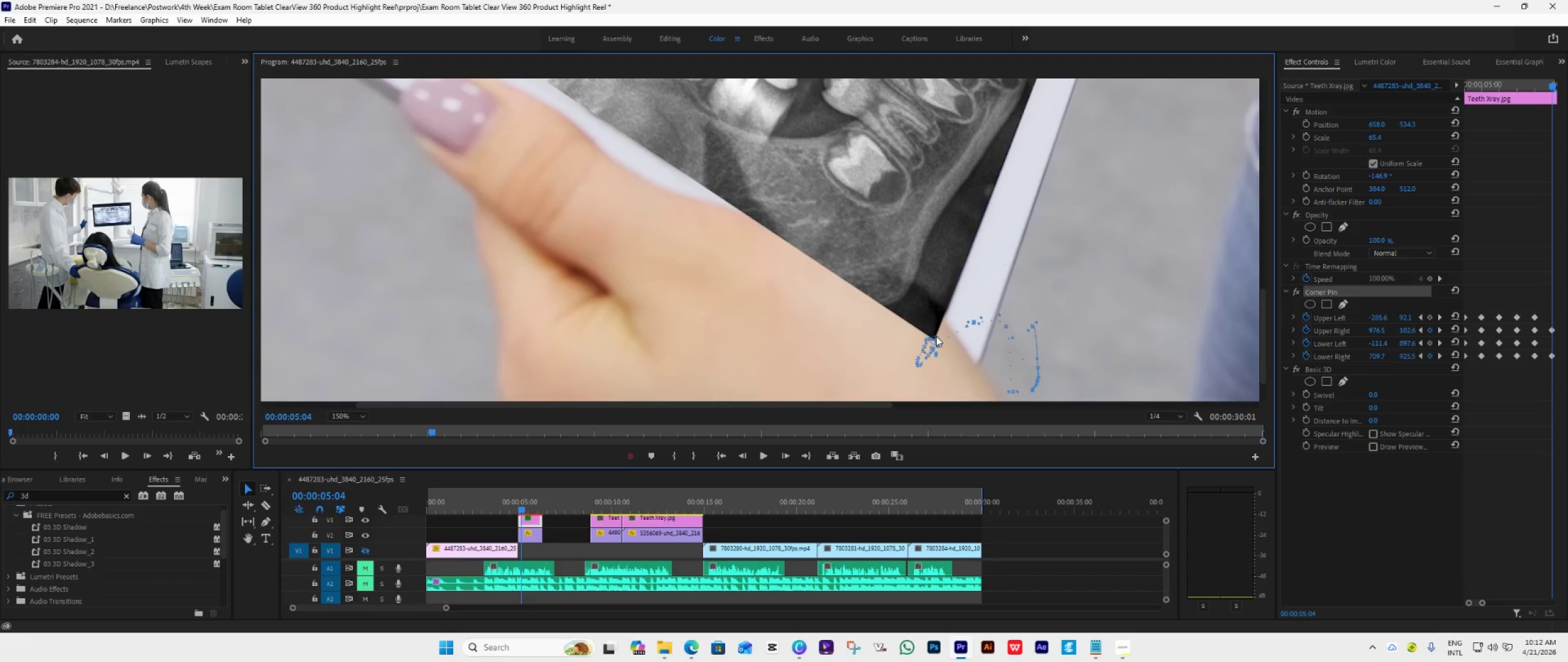 
left_click_drag(start_coordinate=[936, 336], to_coordinate=[935, 342])
 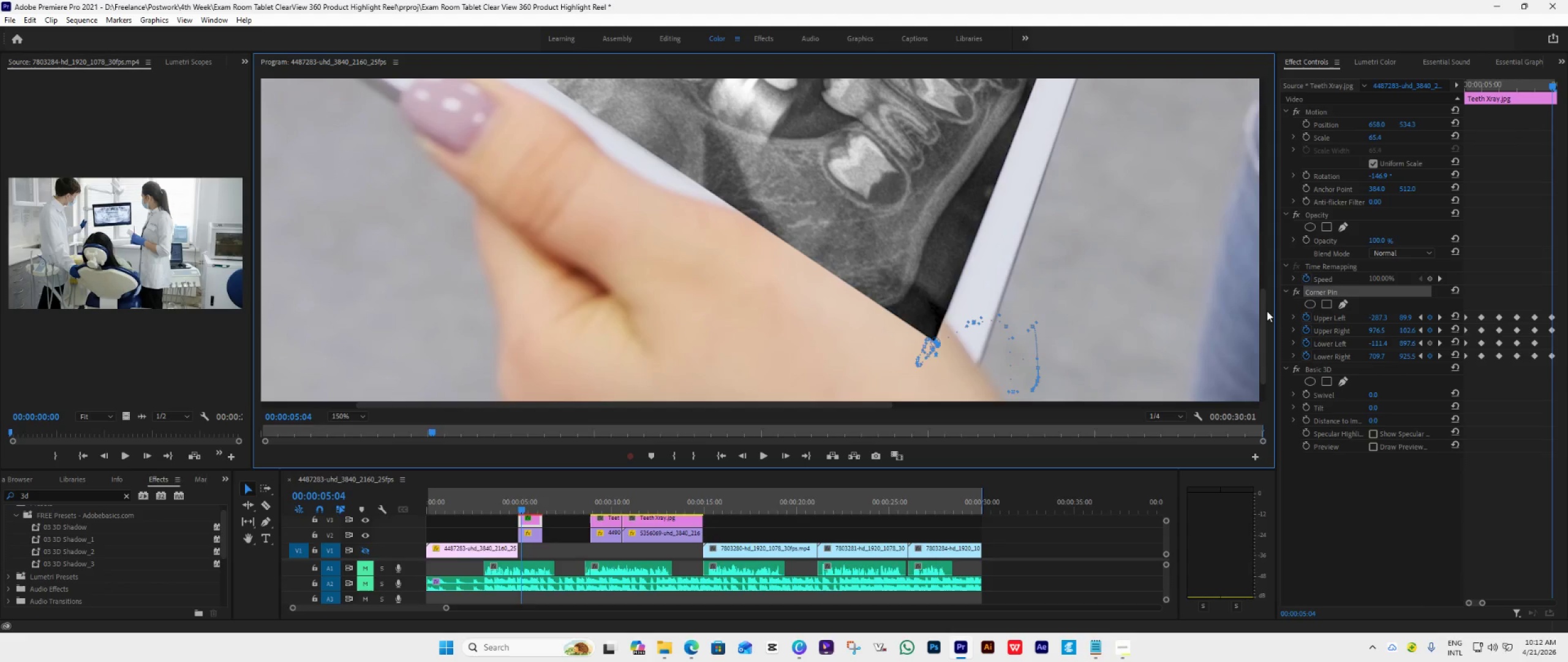 
left_click_drag(start_coordinate=[1262, 310], to_coordinate=[1262, 256])
 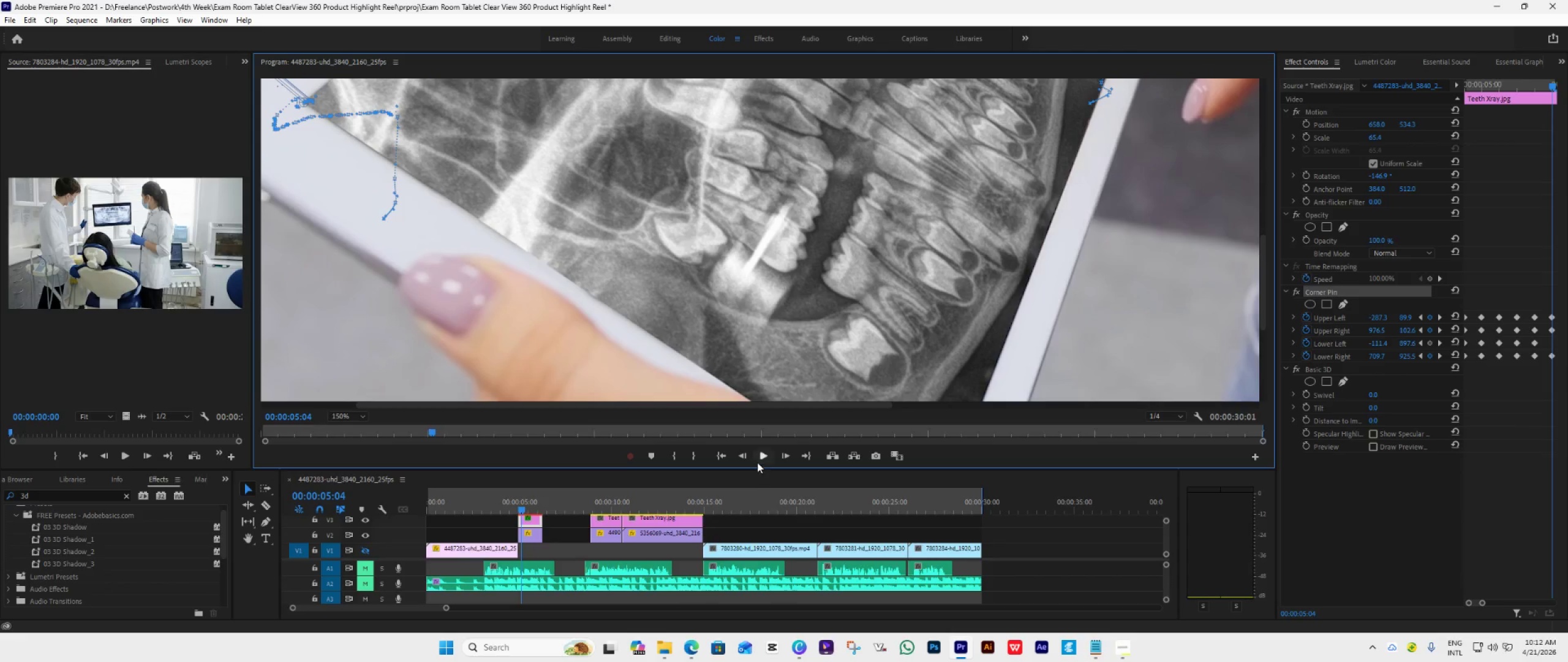 
left_click([744, 455])
 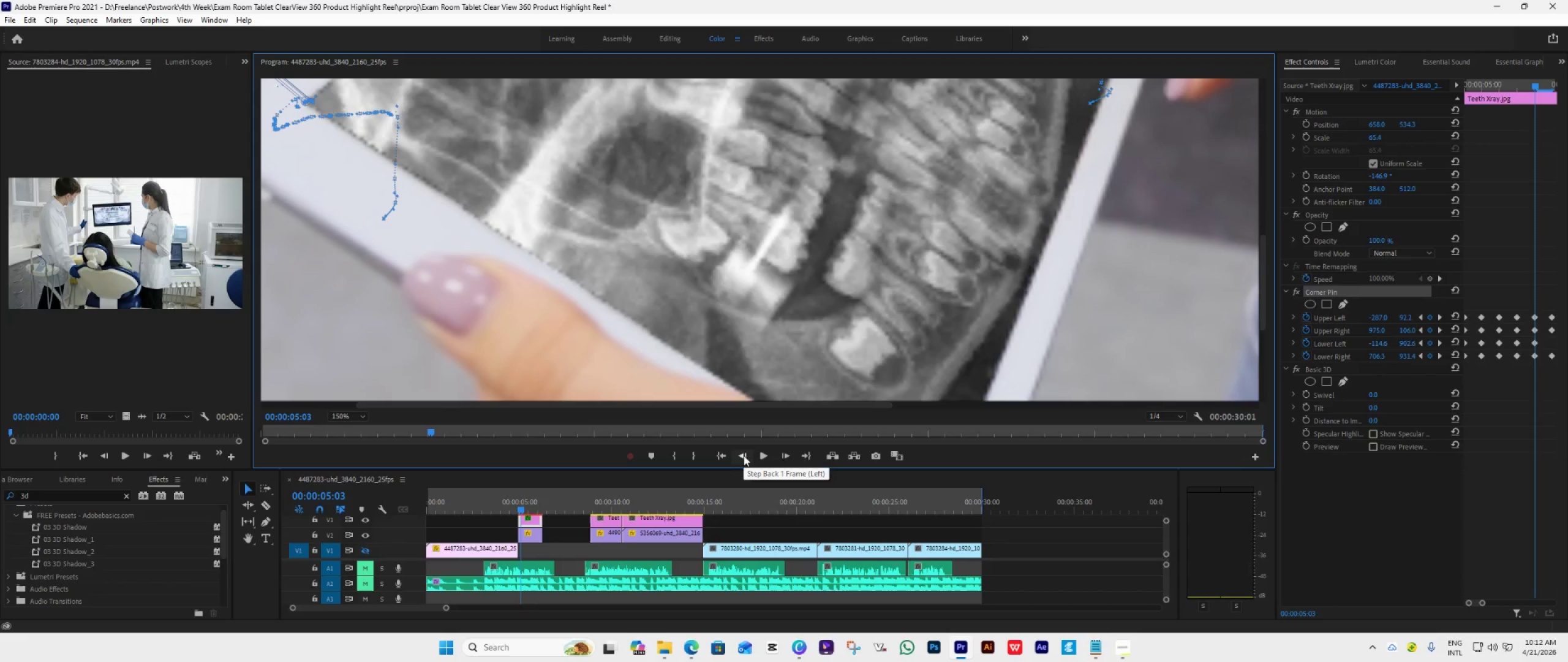 
left_click([744, 455])
 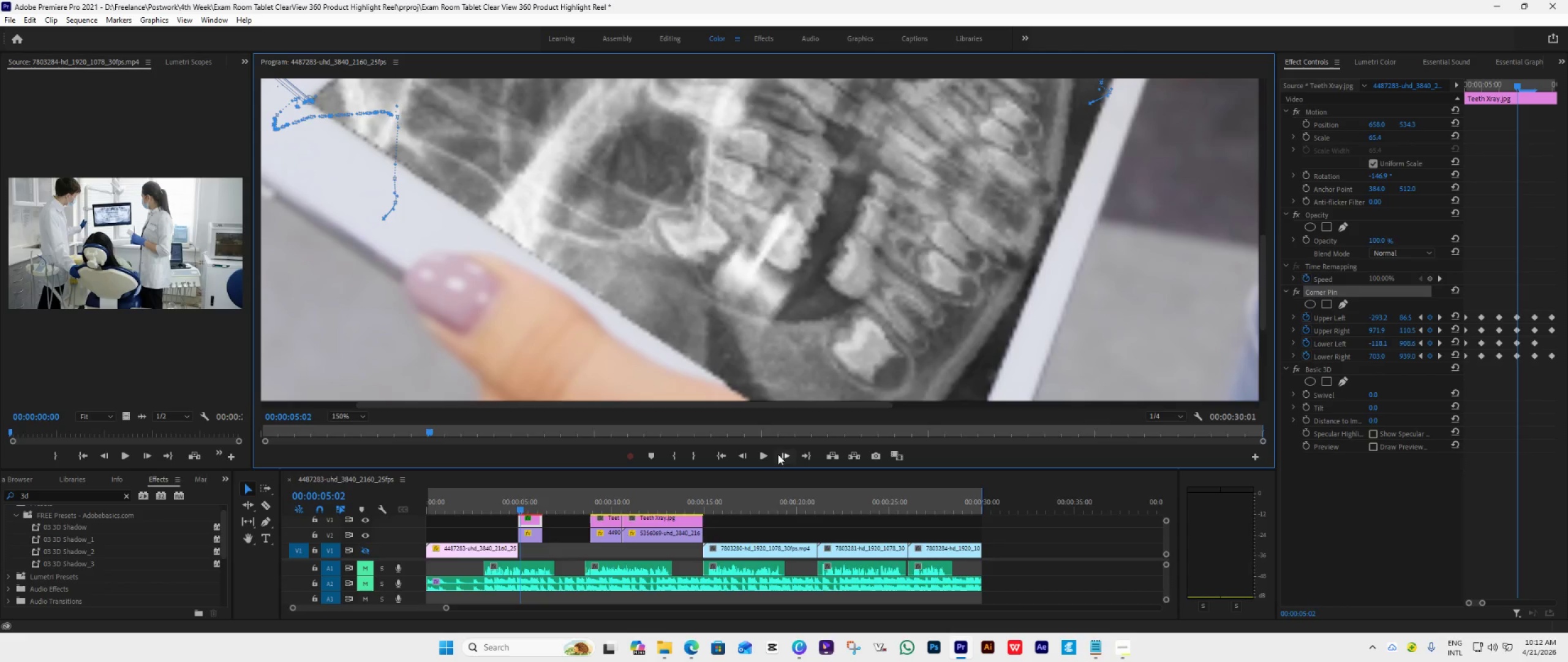 
left_click([778, 454])
 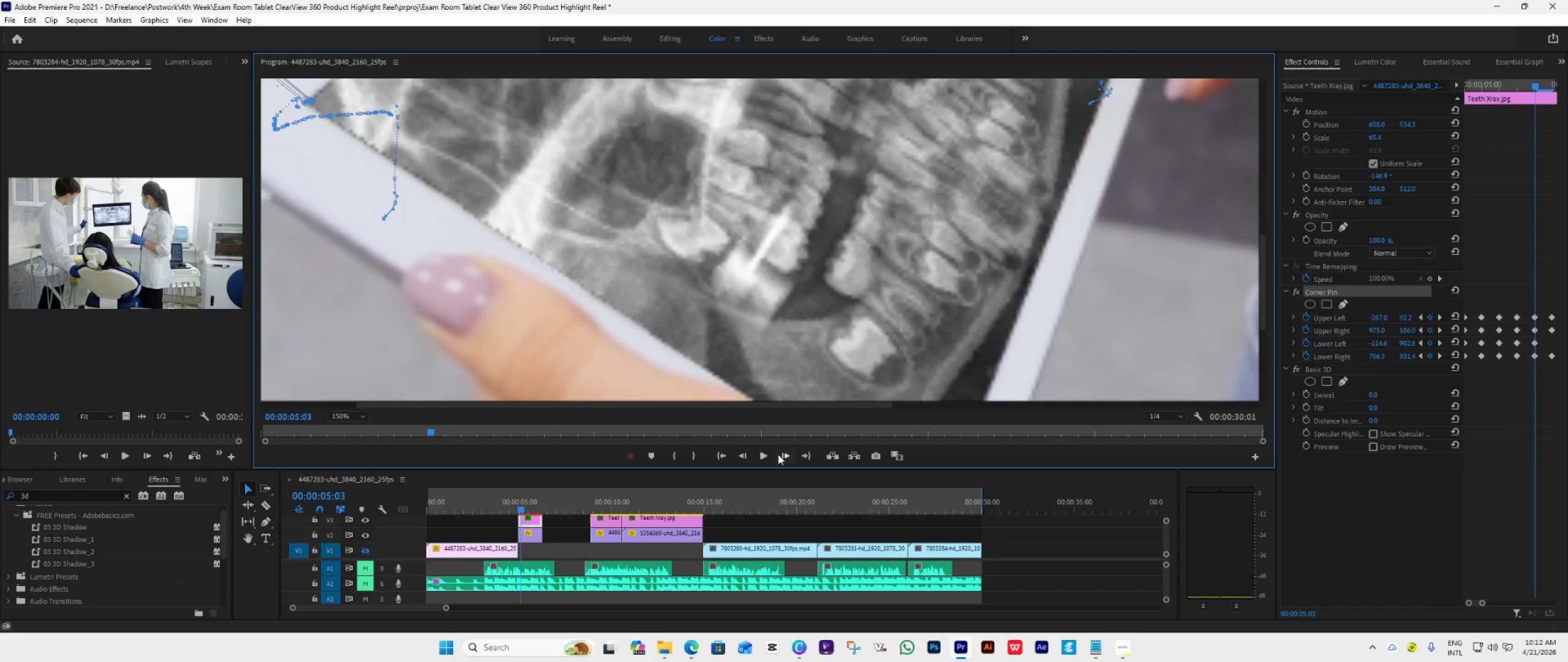 
left_click([778, 454])
 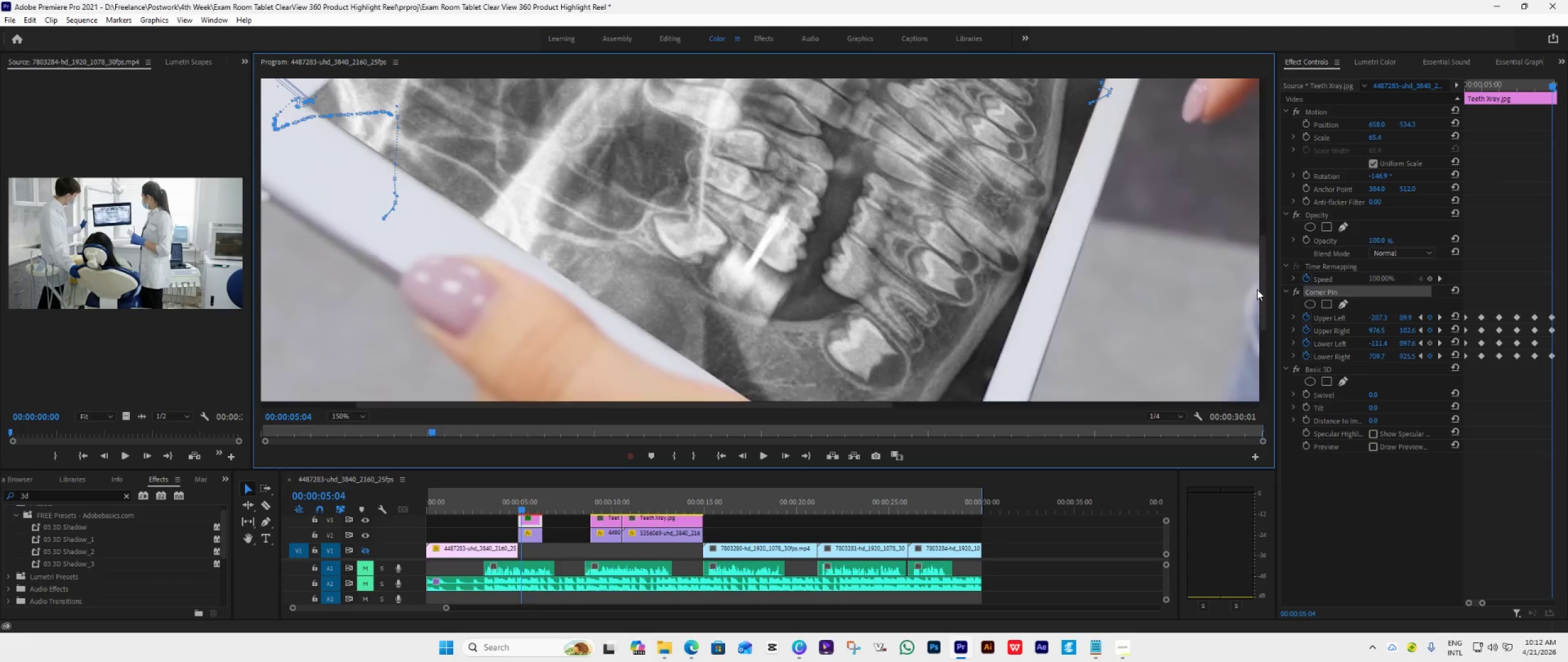 
left_click_drag(start_coordinate=[1263, 280], to_coordinate=[1257, 233])
 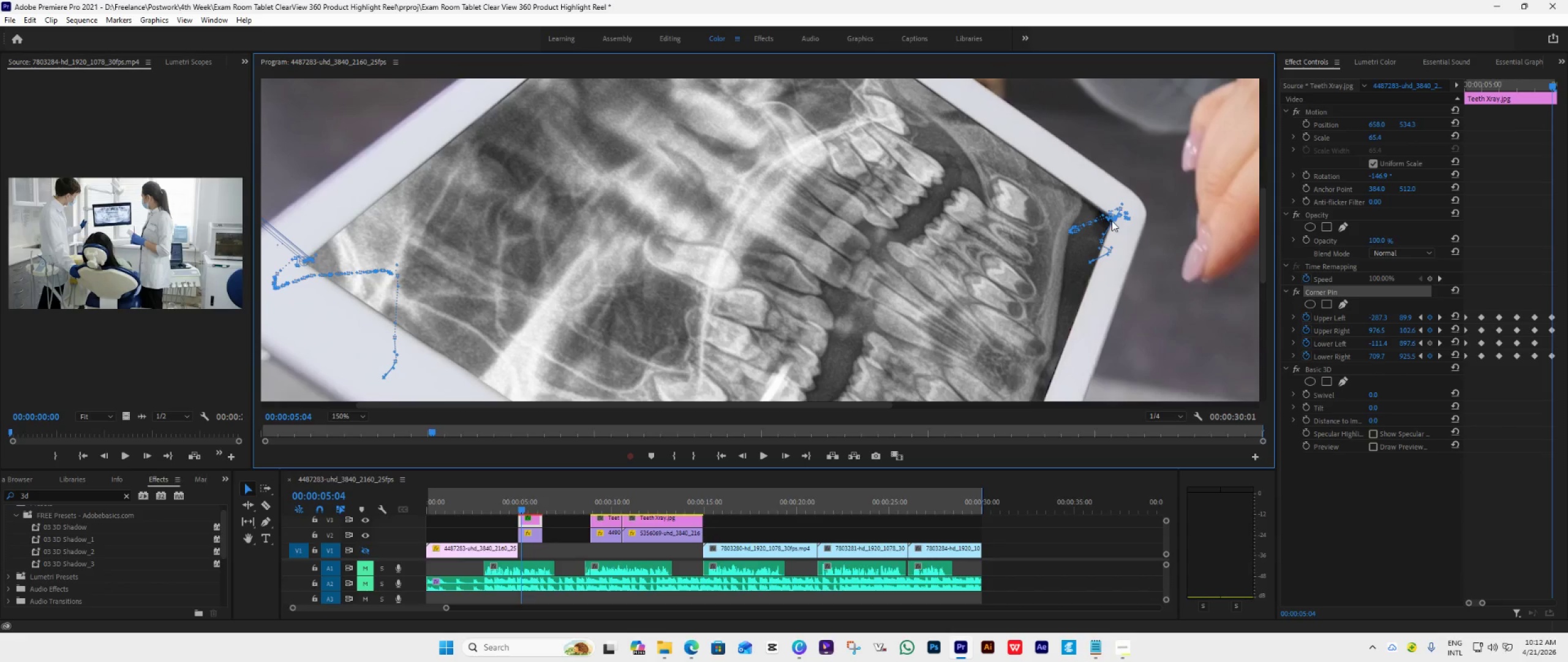 
left_click_drag(start_coordinate=[1112, 221], to_coordinate=[1113, 218])
 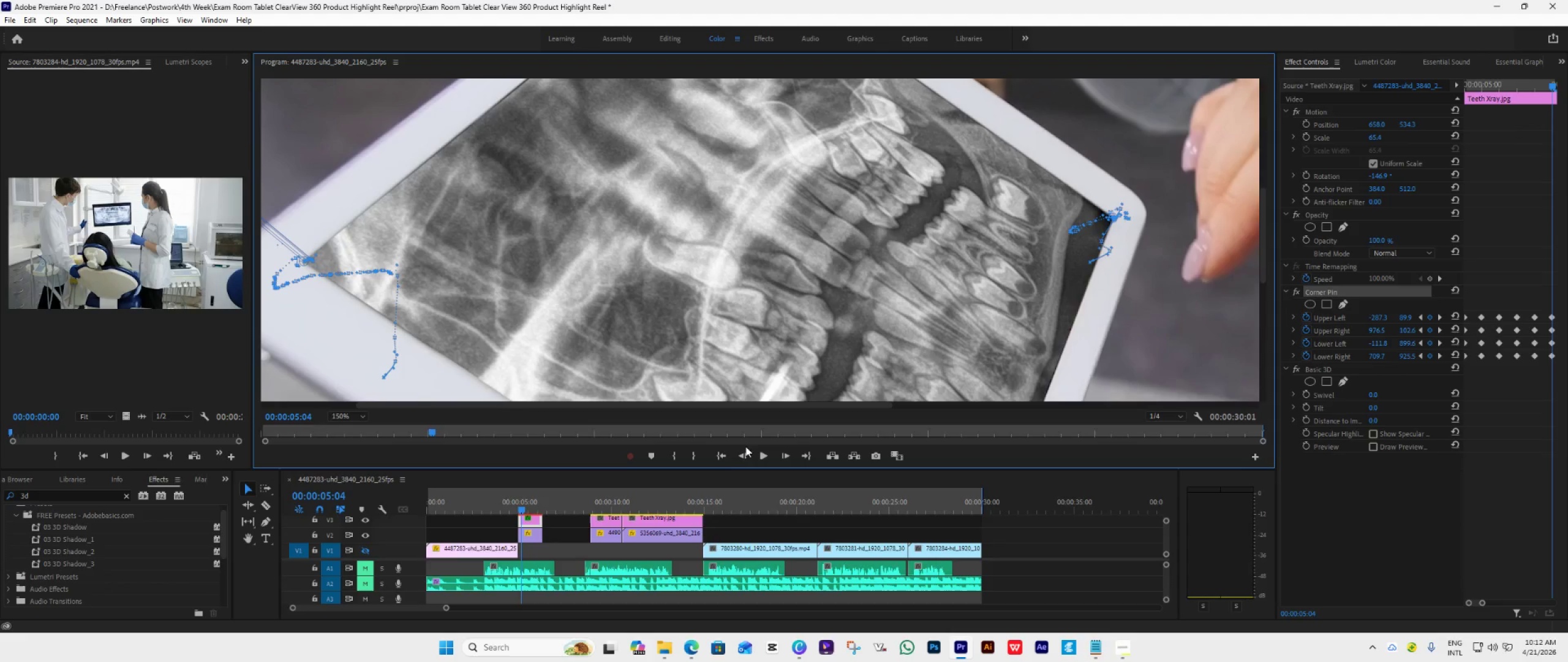 
left_click([336, 417])
 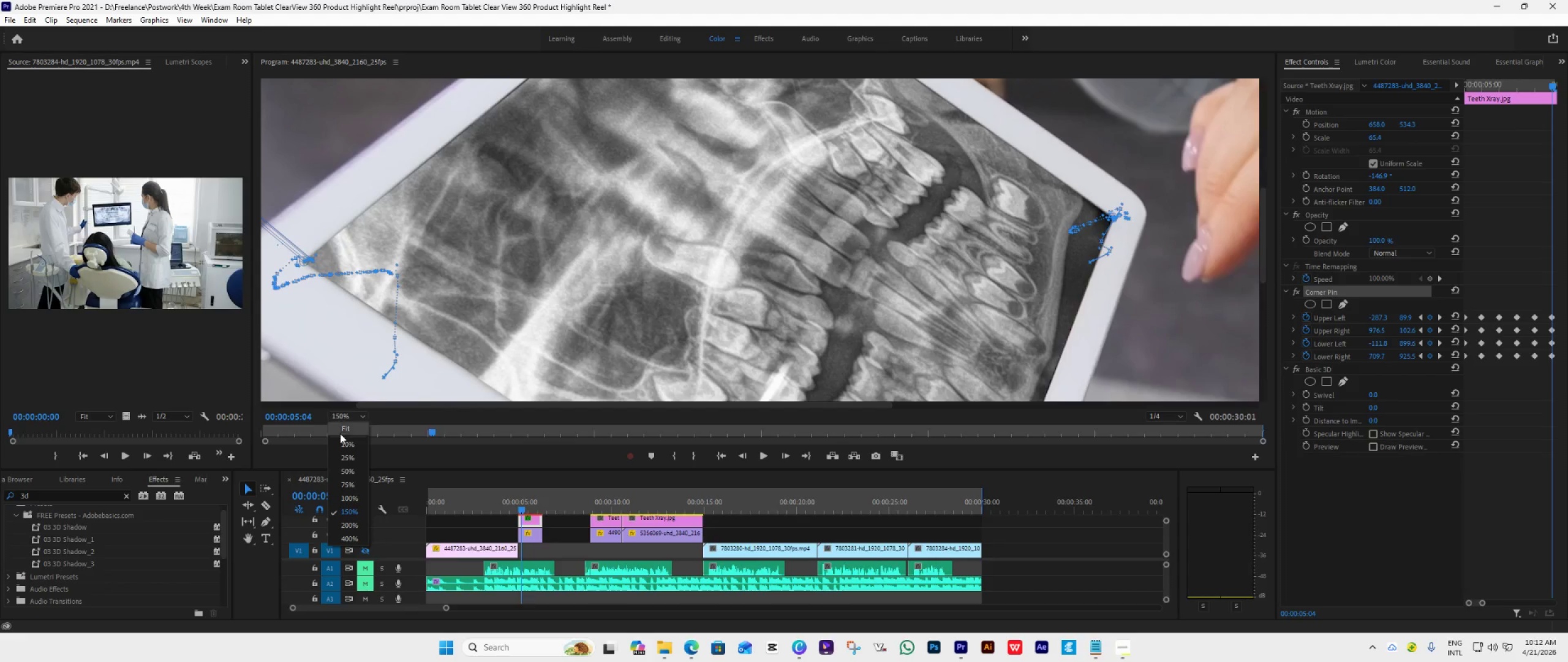 
left_click([340, 431])
 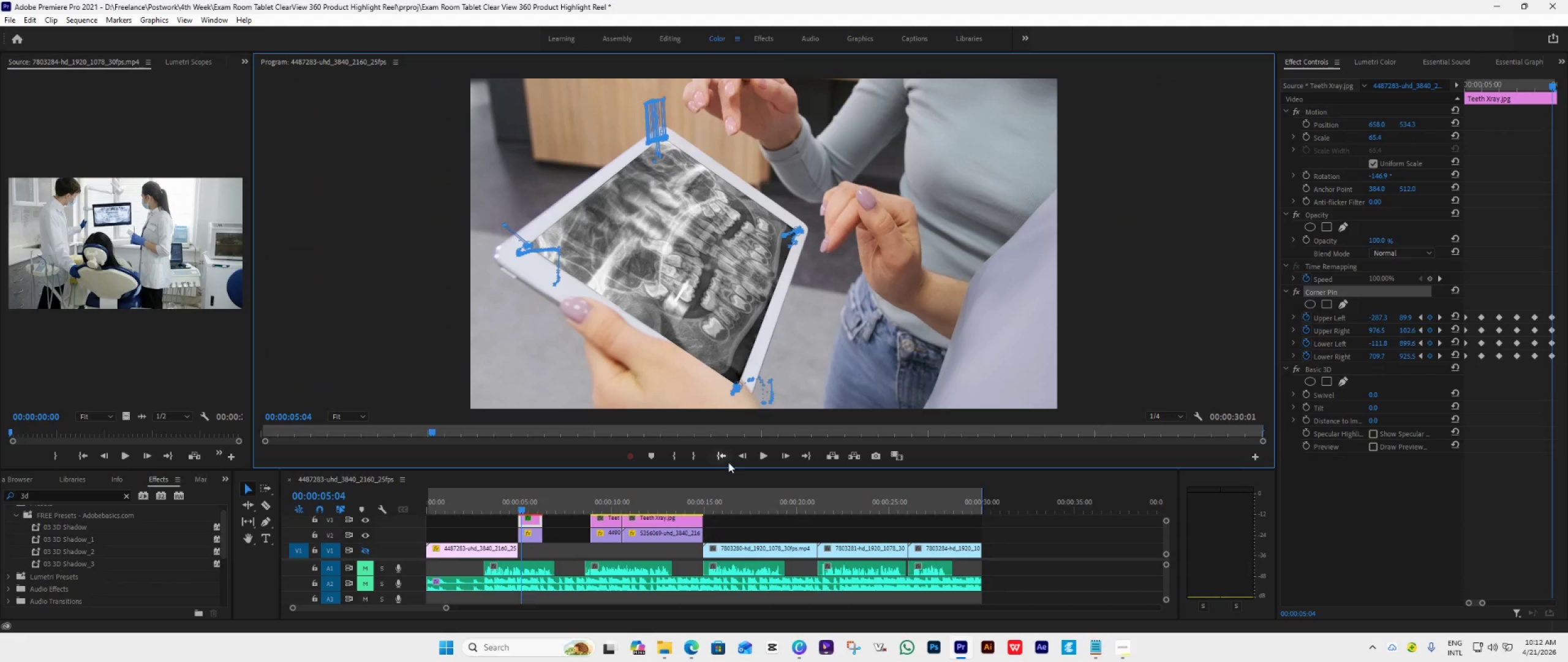 
left_click([739, 460])
 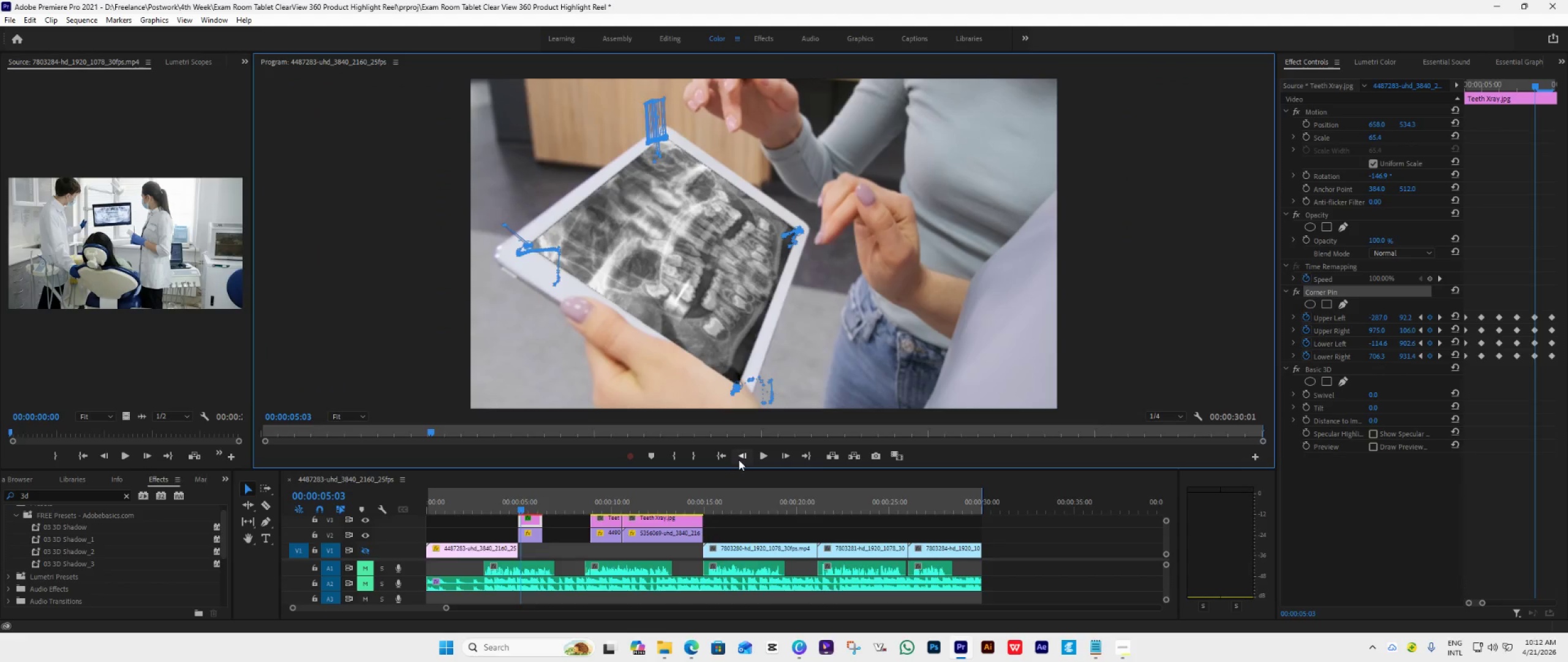 
left_click([739, 460])
 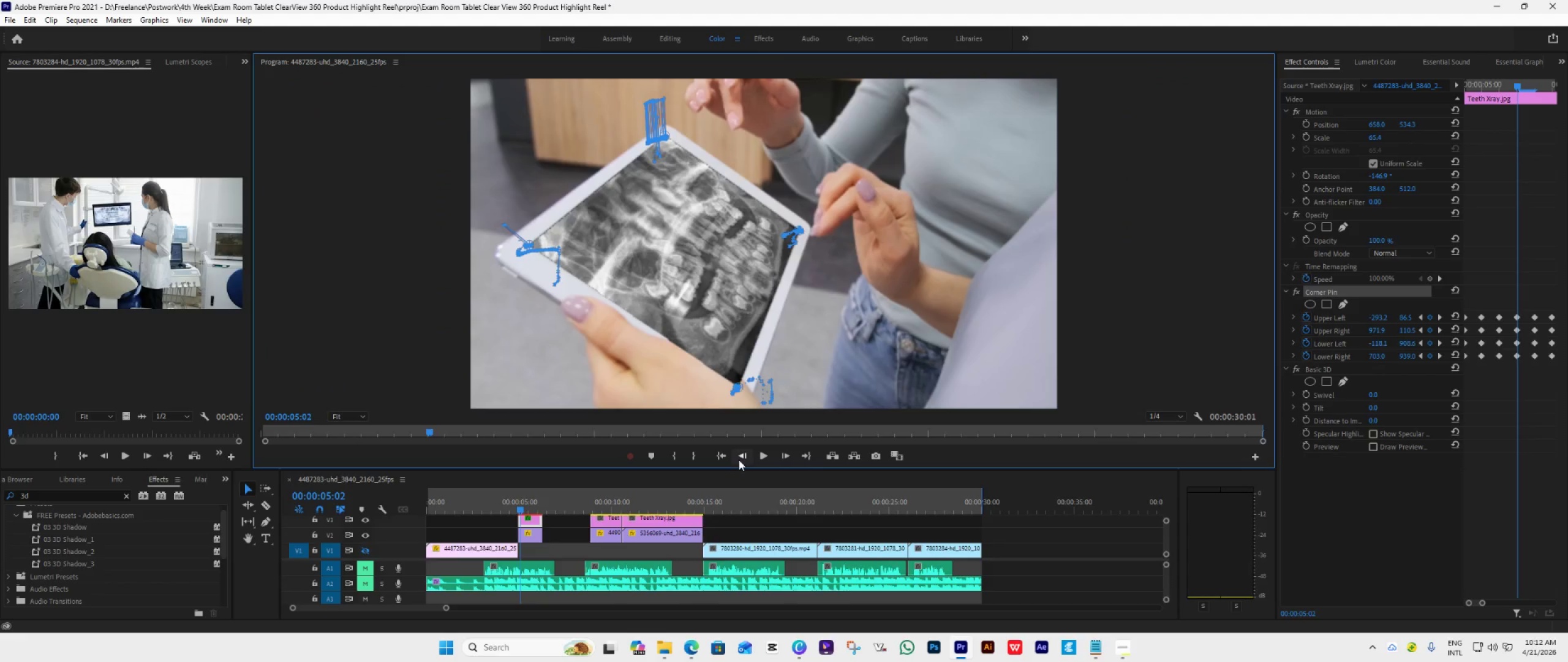 
left_click([739, 460])
 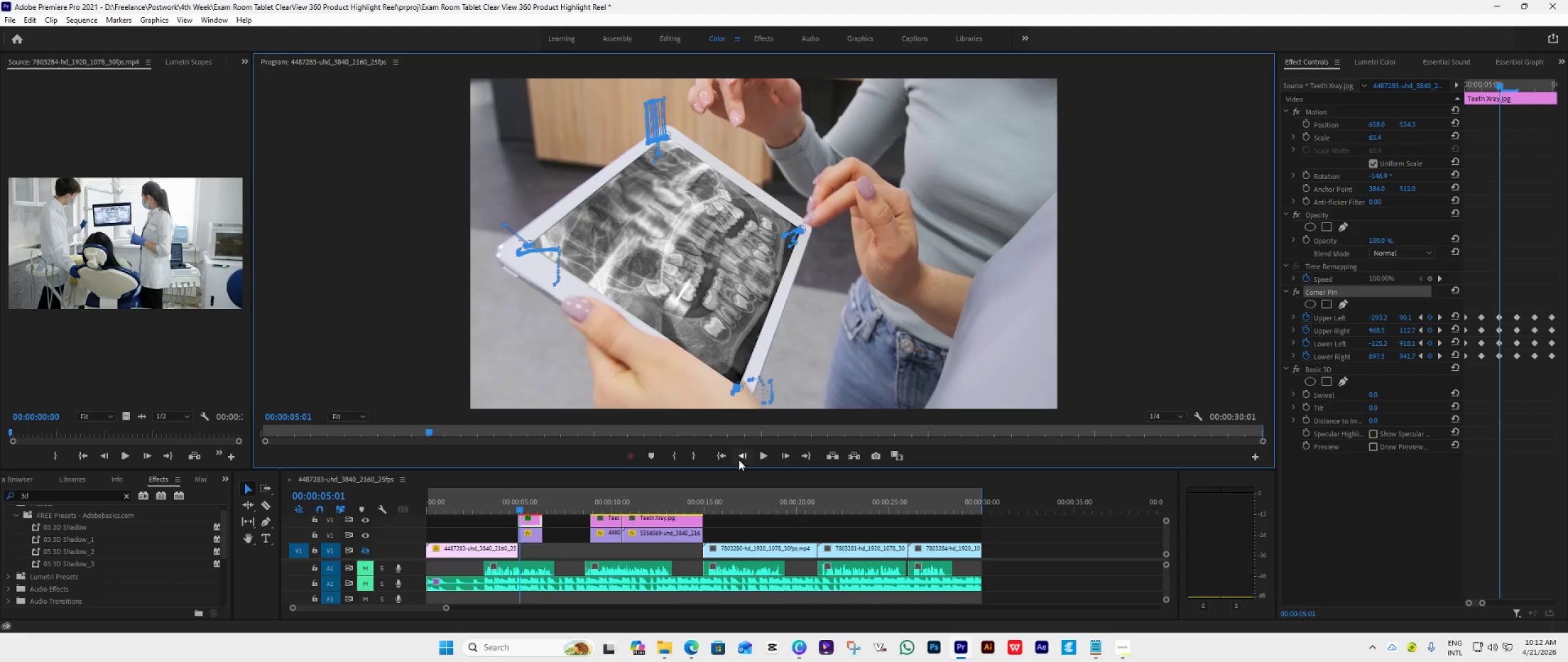 
left_click([739, 460])
 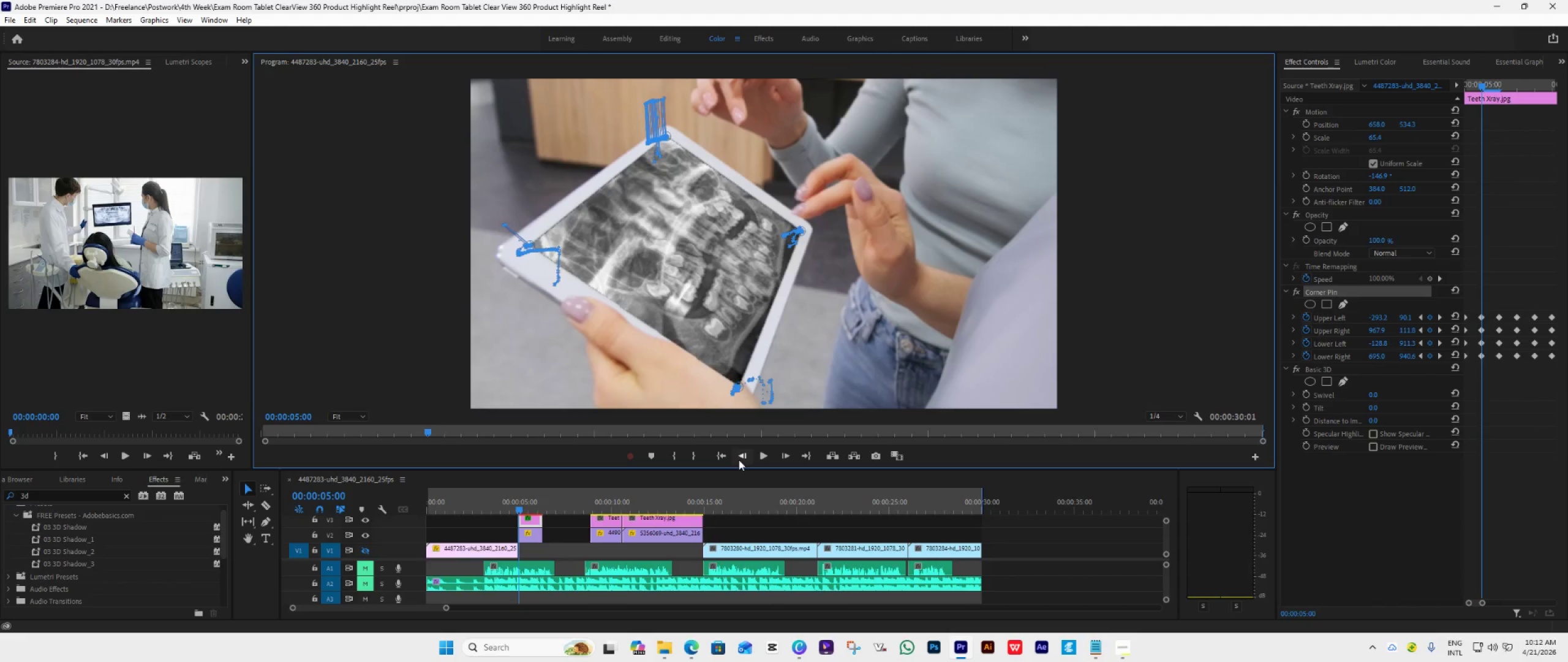 
left_click([739, 460])
 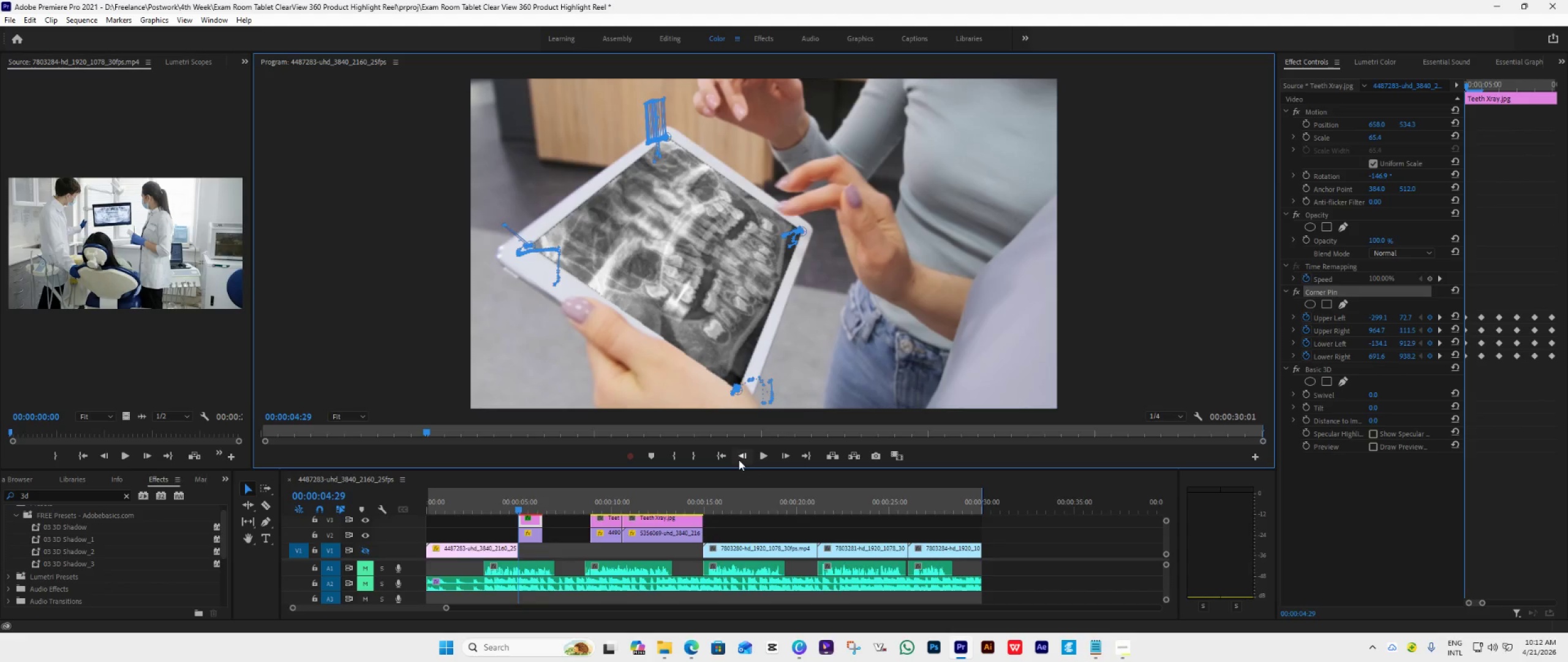 
left_click([739, 460])
 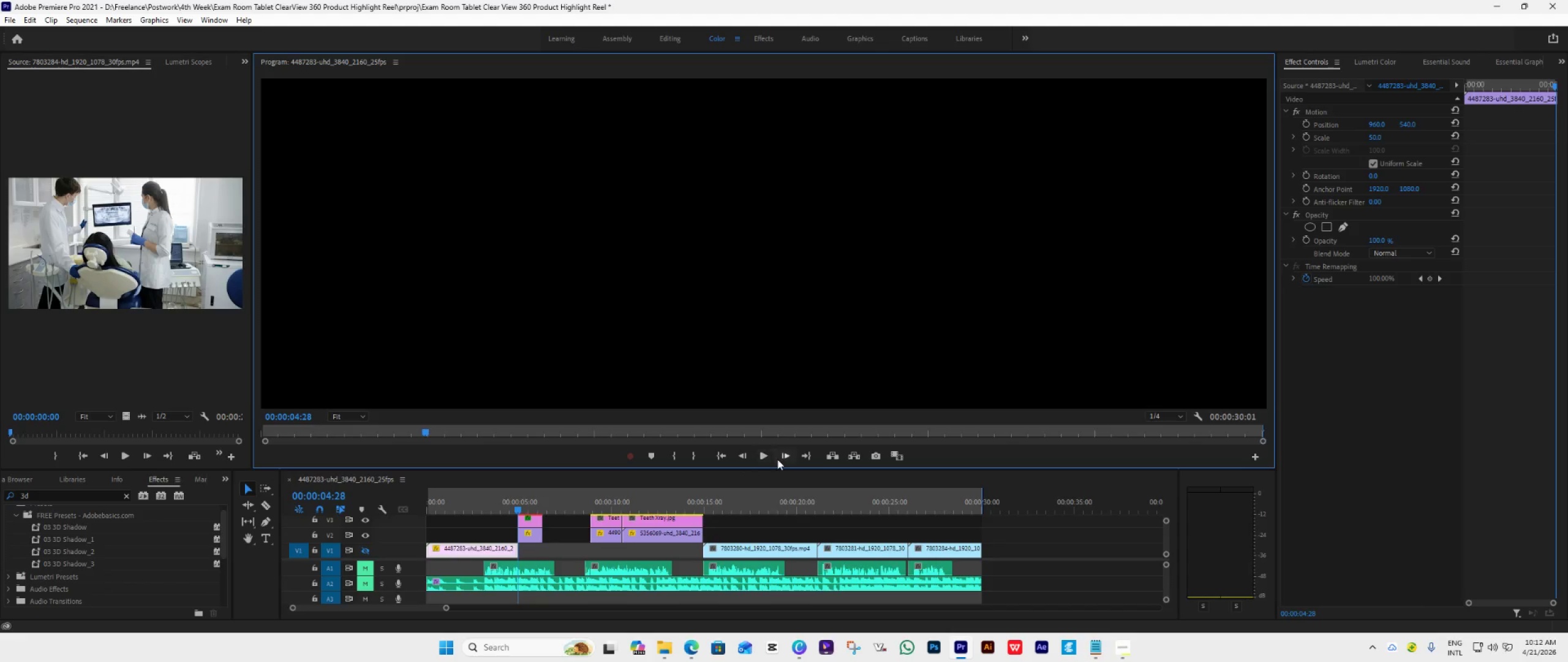 
left_click([783, 459])
 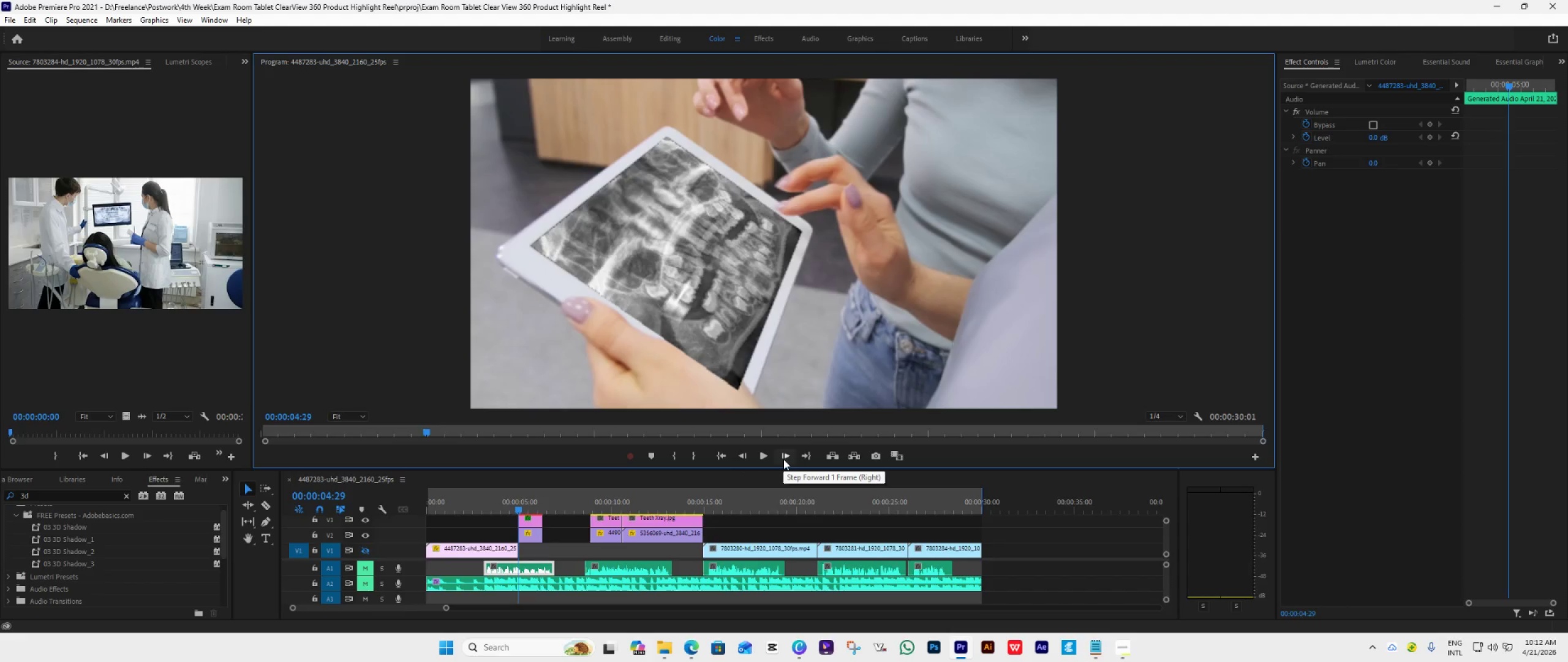 
left_click([783, 459])
 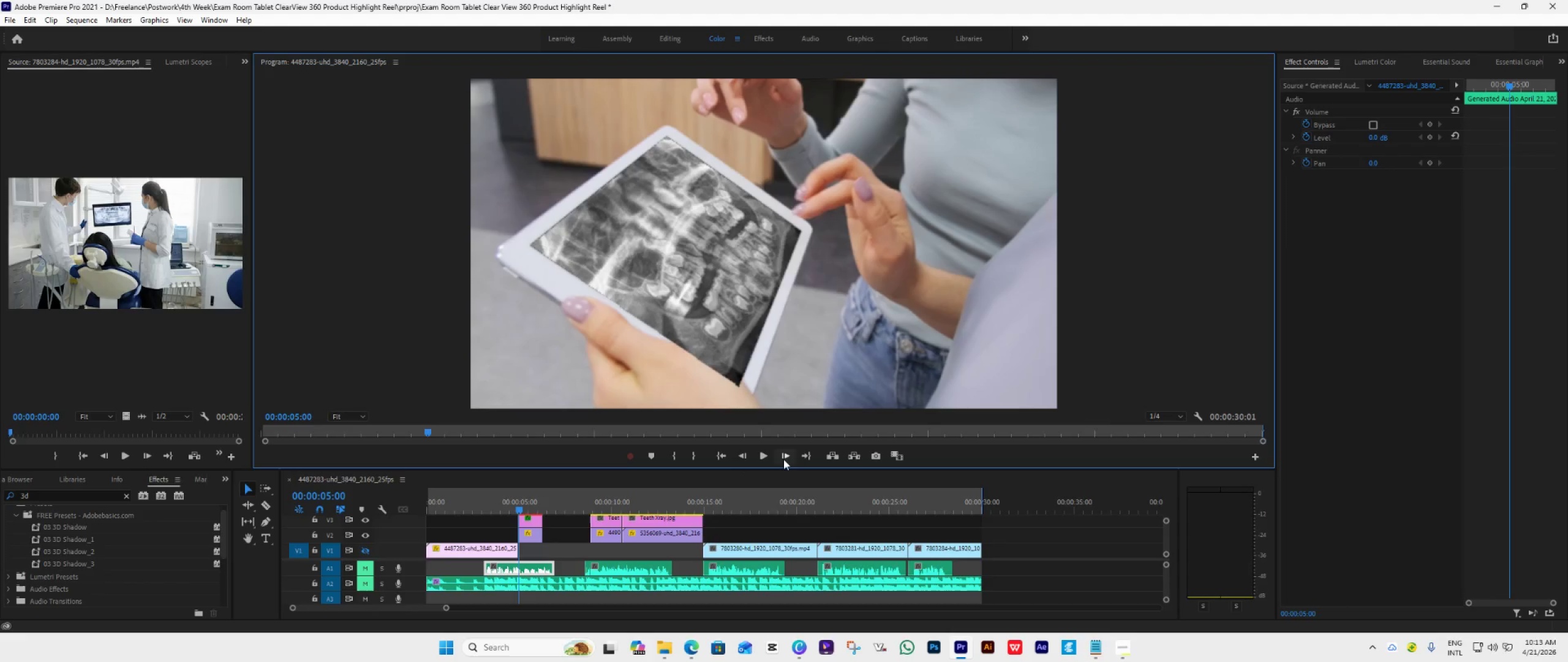 
left_click([783, 459])
 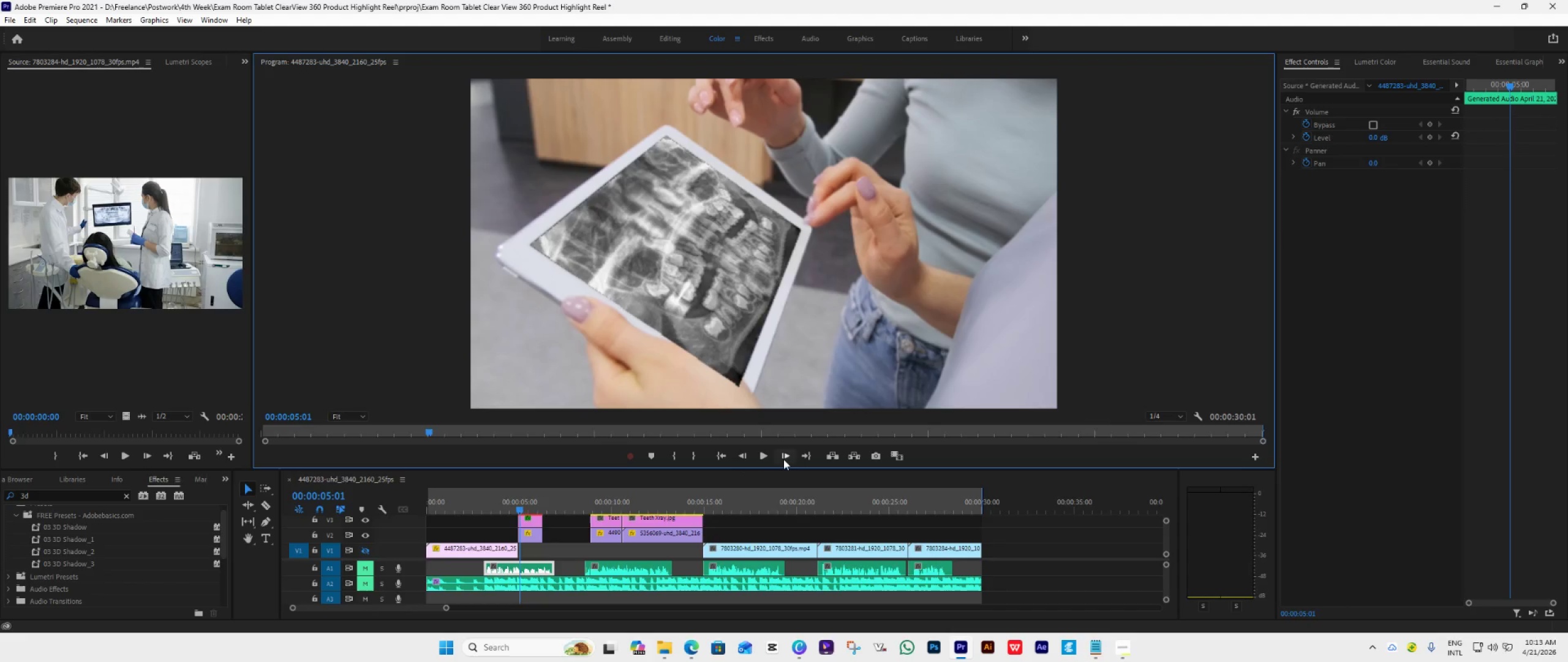 
left_click([783, 459])
 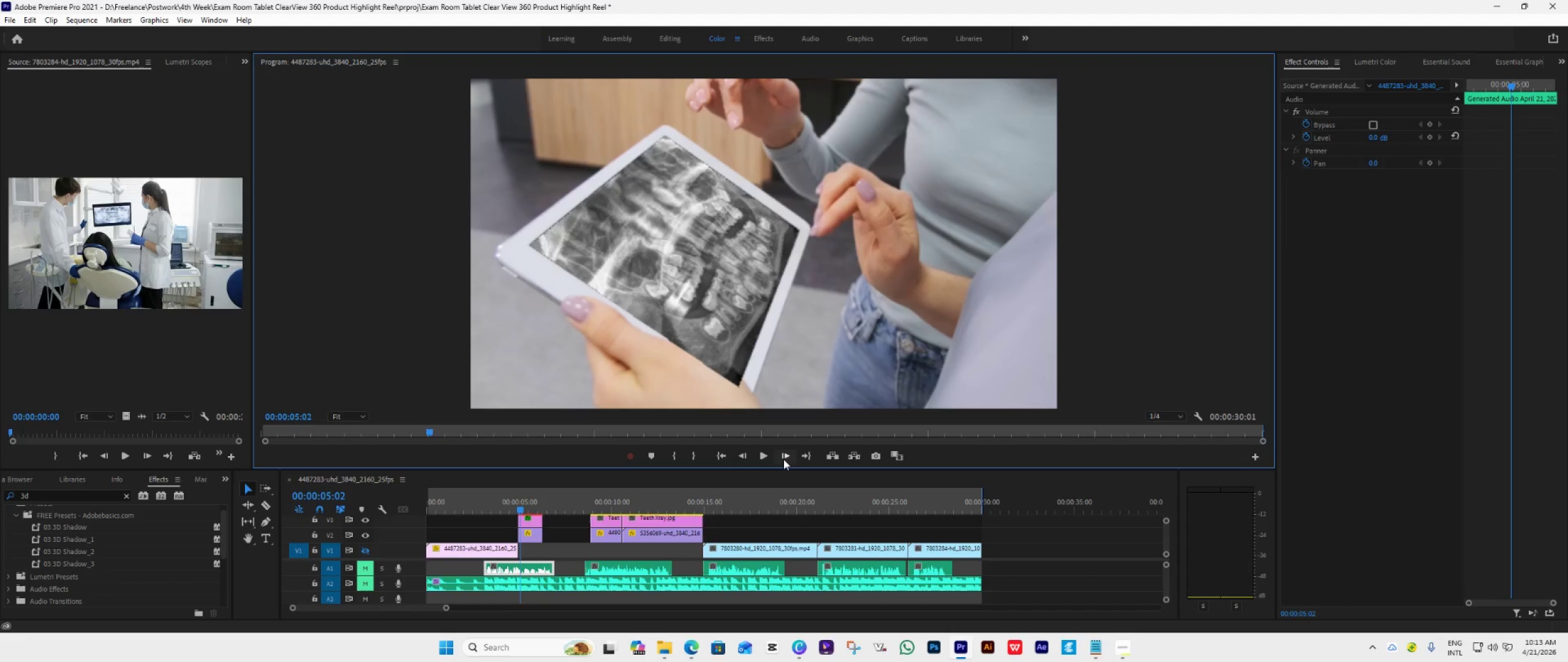 
left_click([783, 459])
 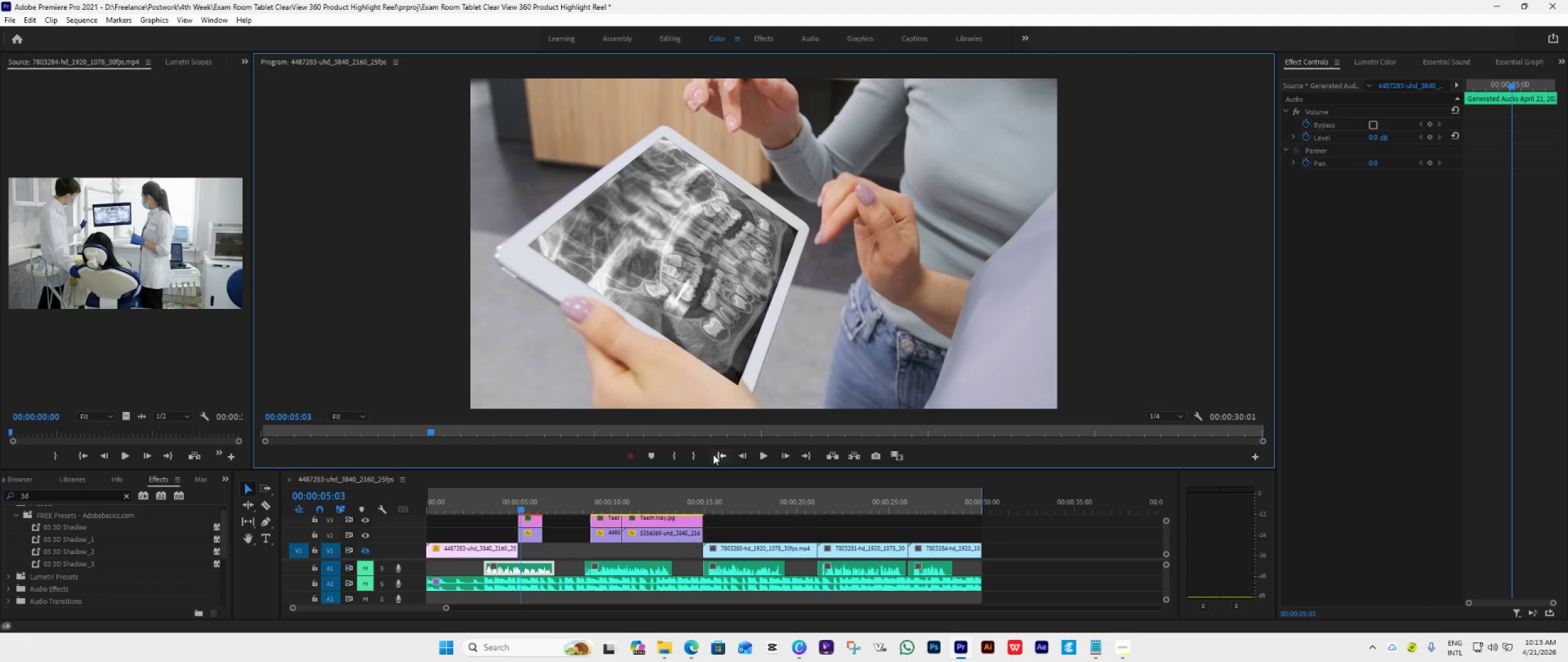 
wait(5.56)
 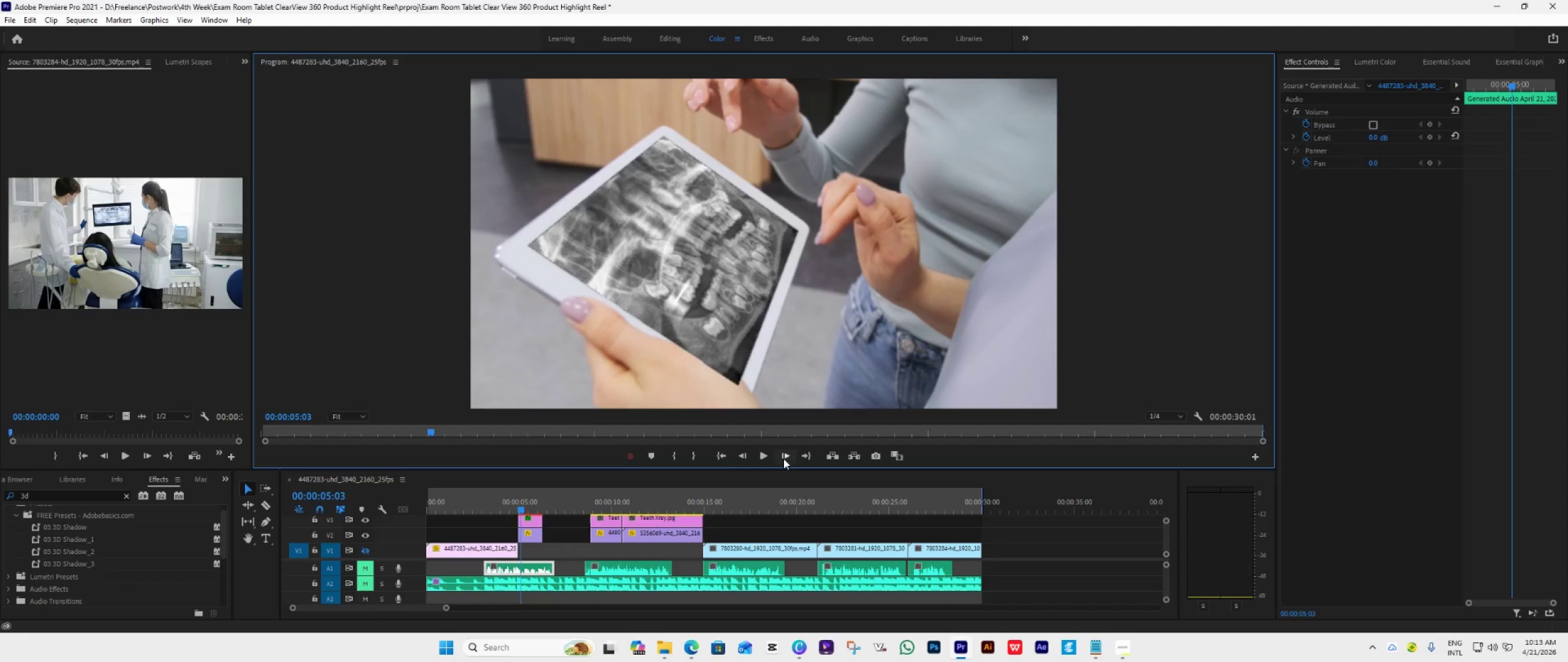 
left_click_drag(start_coordinate=[718, 470], to_coordinate=[718, 406])
 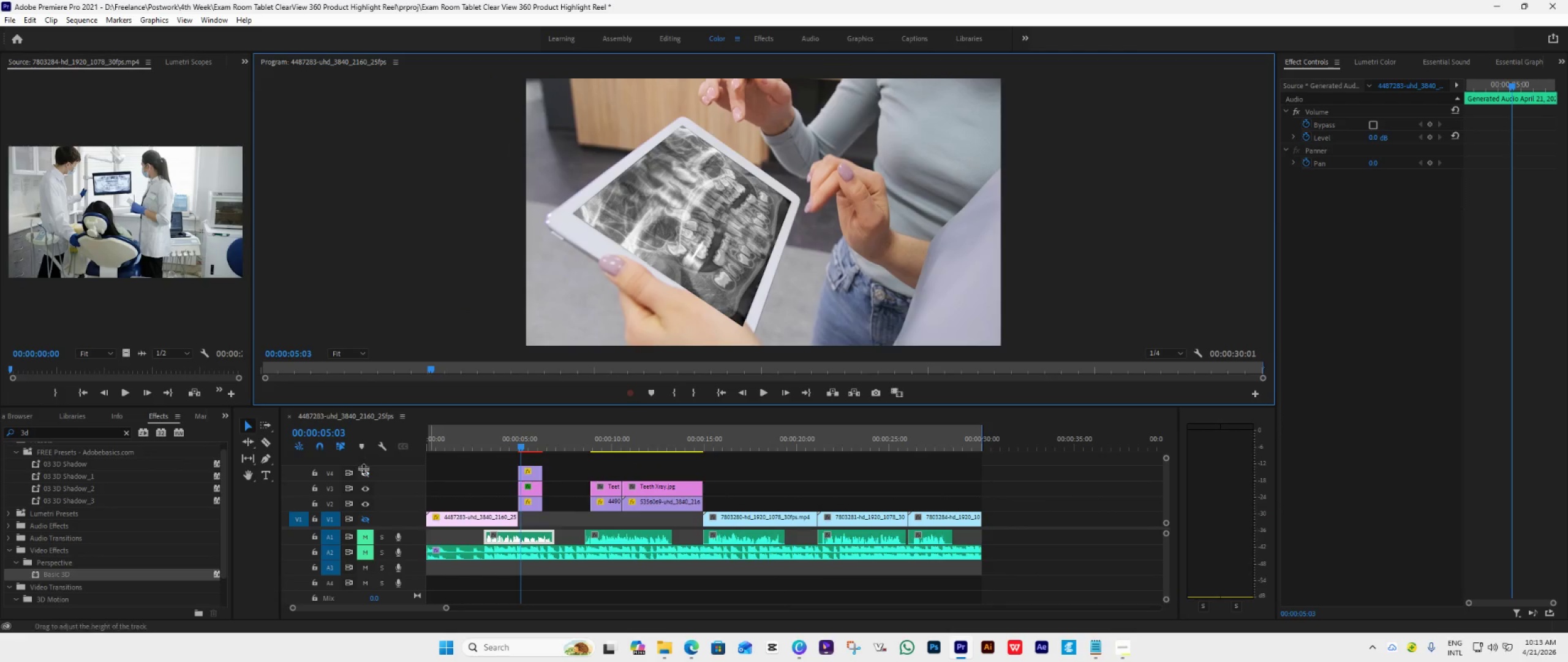 
left_click([364, 473])
 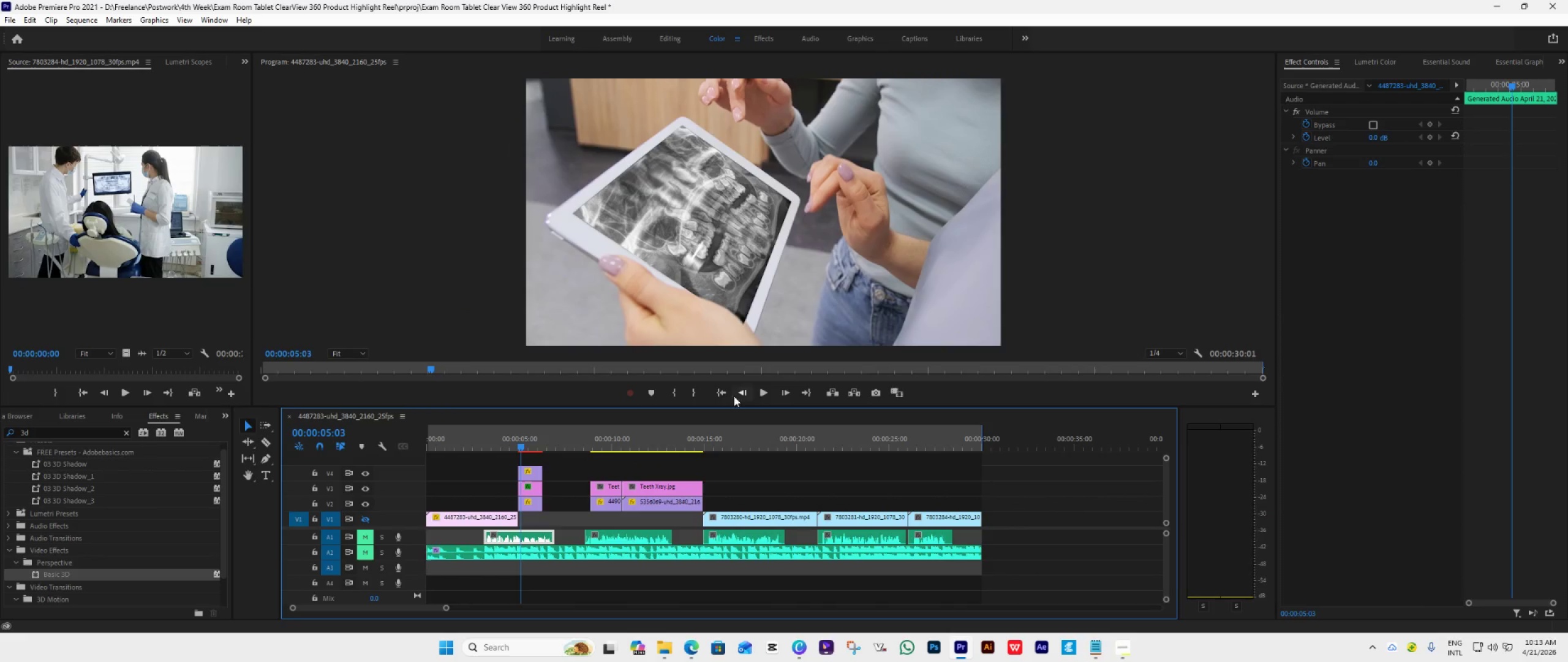 
double_click([742, 390])
 